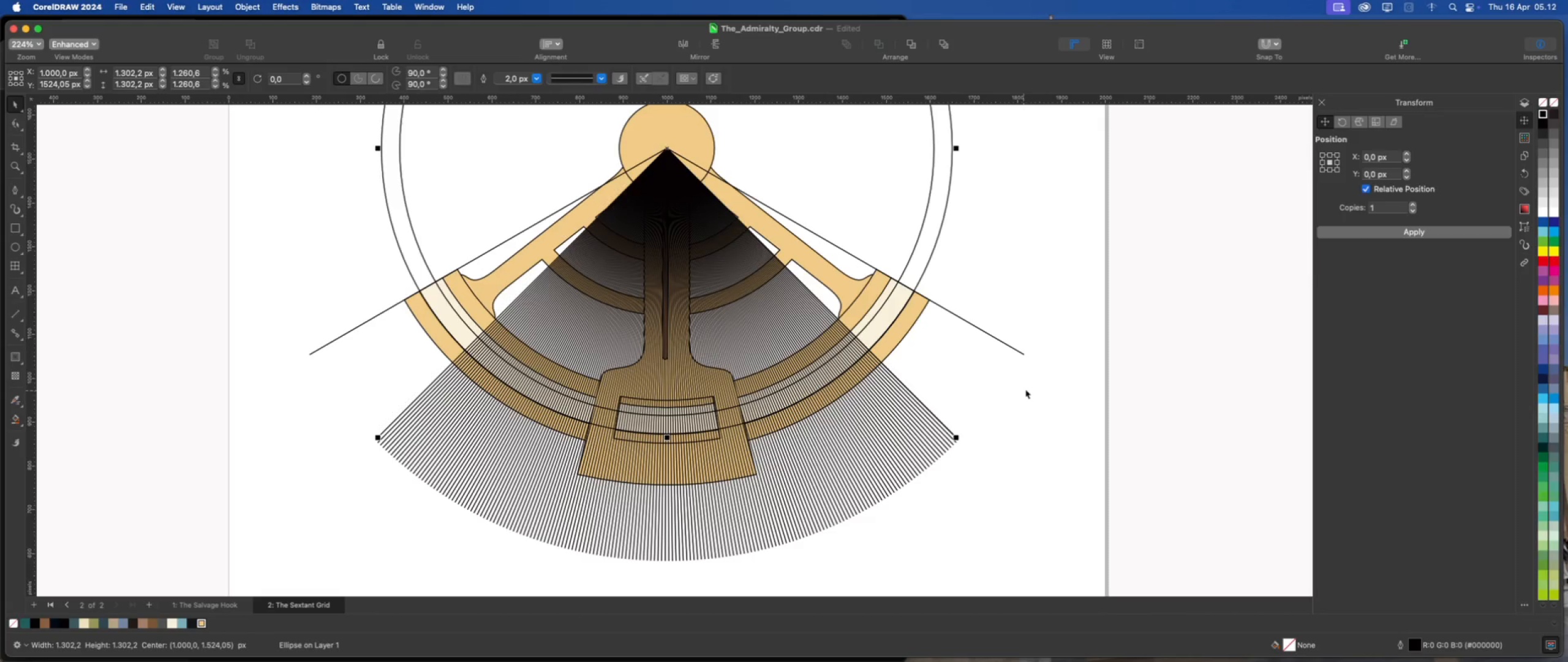 
hold_key(key=ShiftLeft, duration=5.68)
 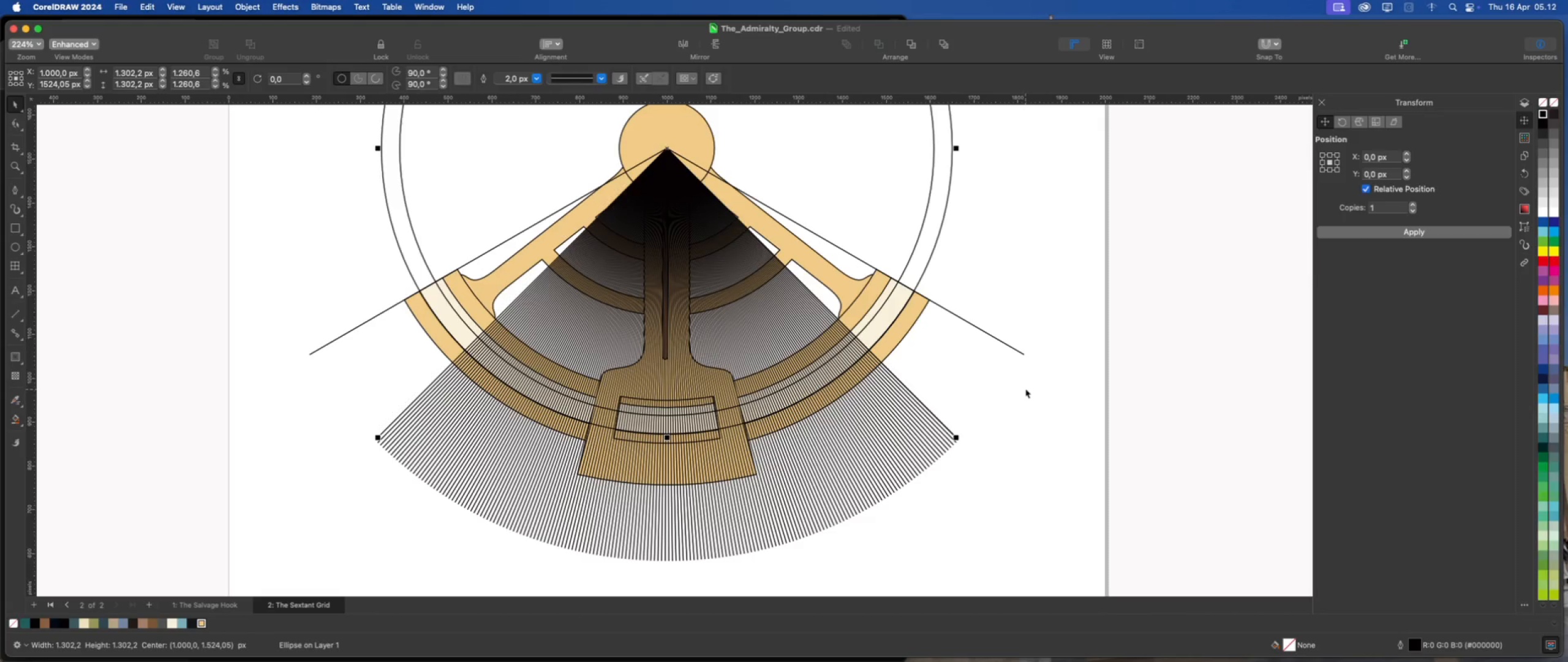 
left_click([1025, 389])
 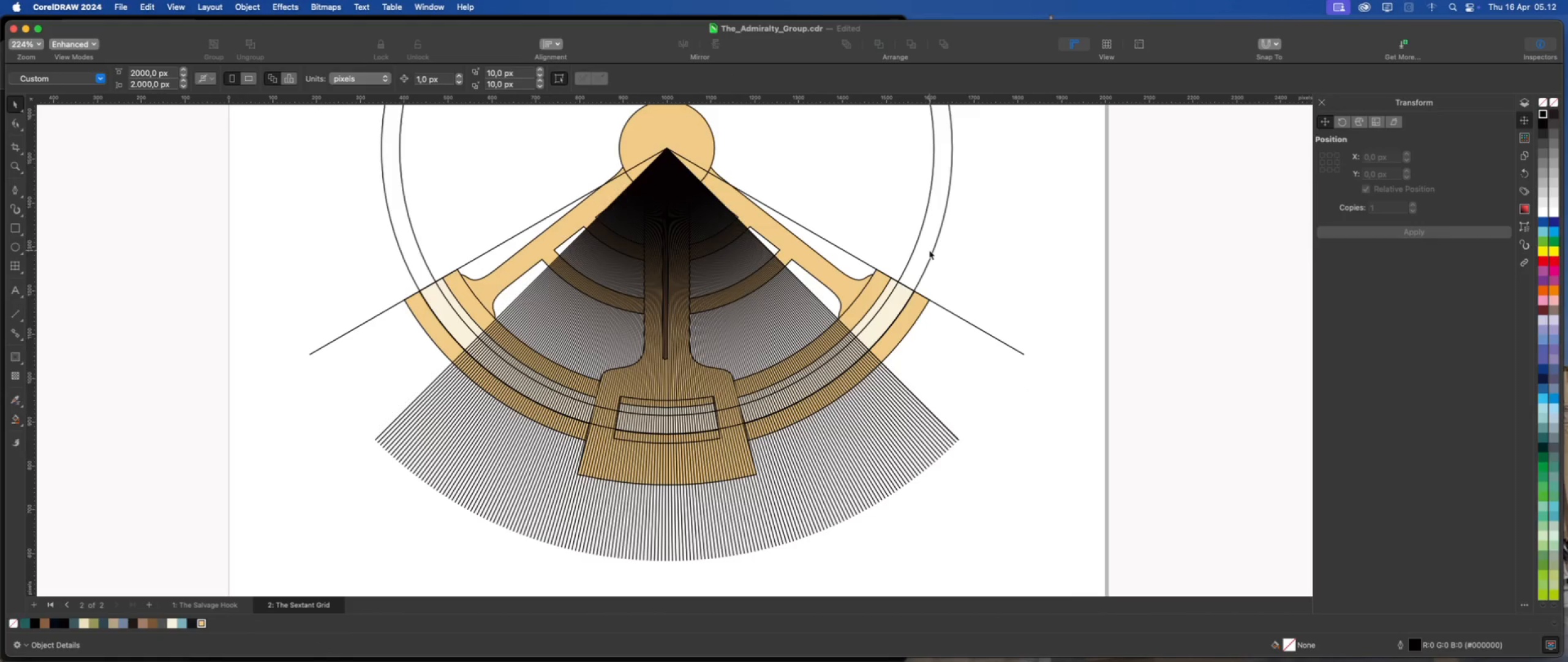 
left_click([929, 250])
 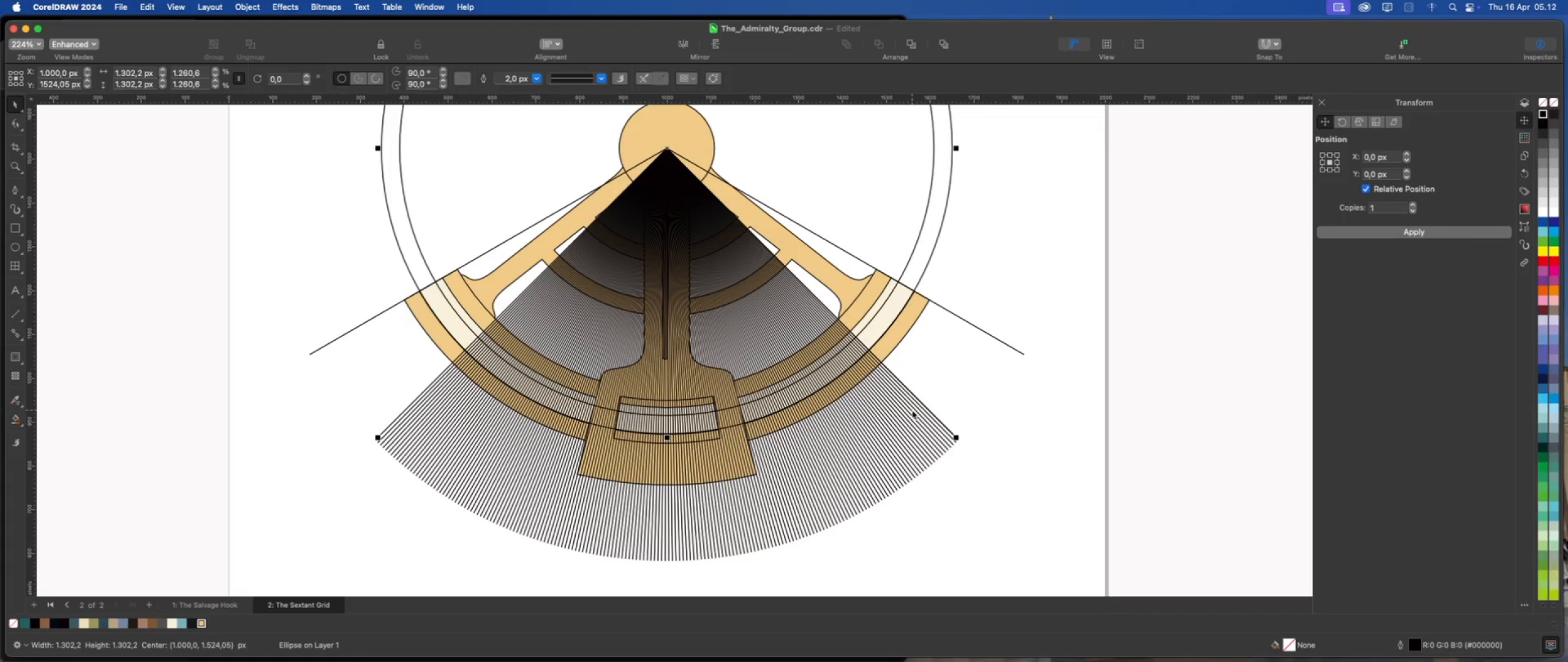 
scroll: coordinate [911, 409], scroll_direction: down, amount: 1.0
 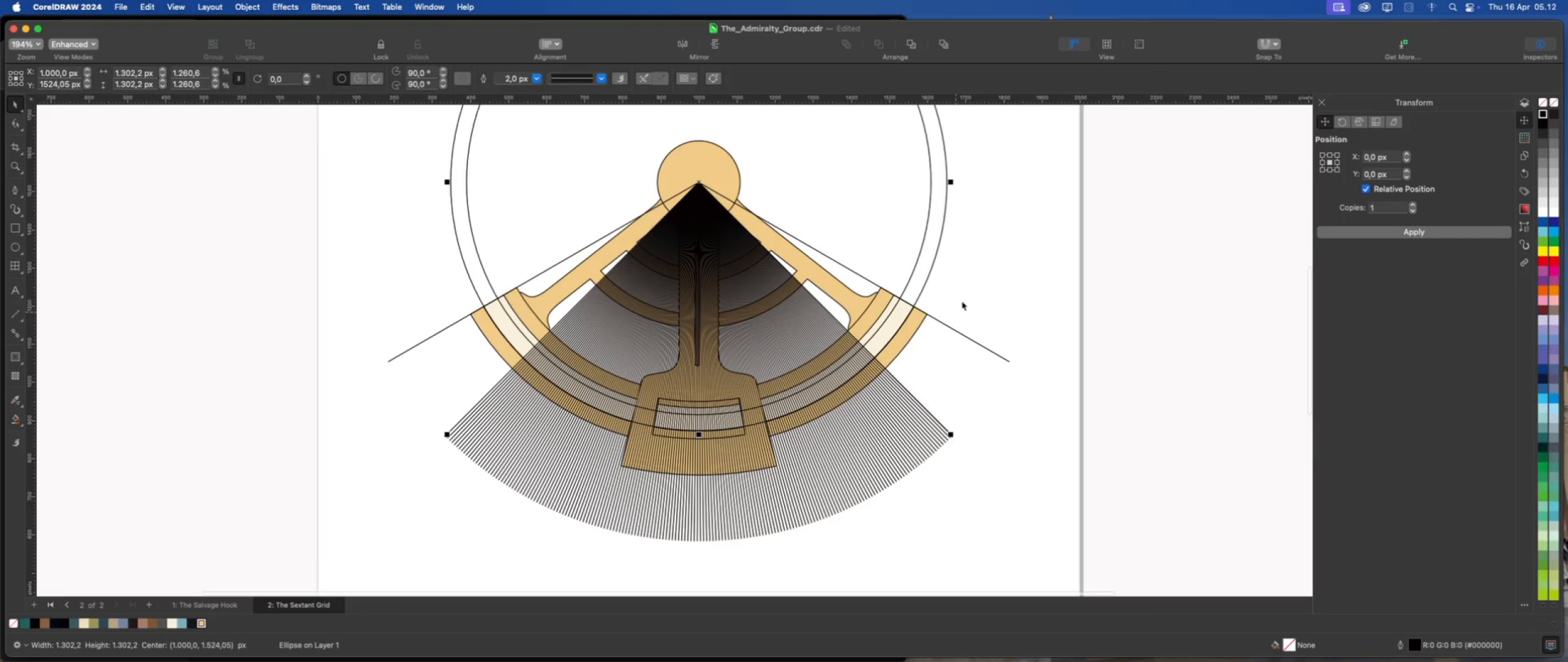 
left_click([978, 280])
 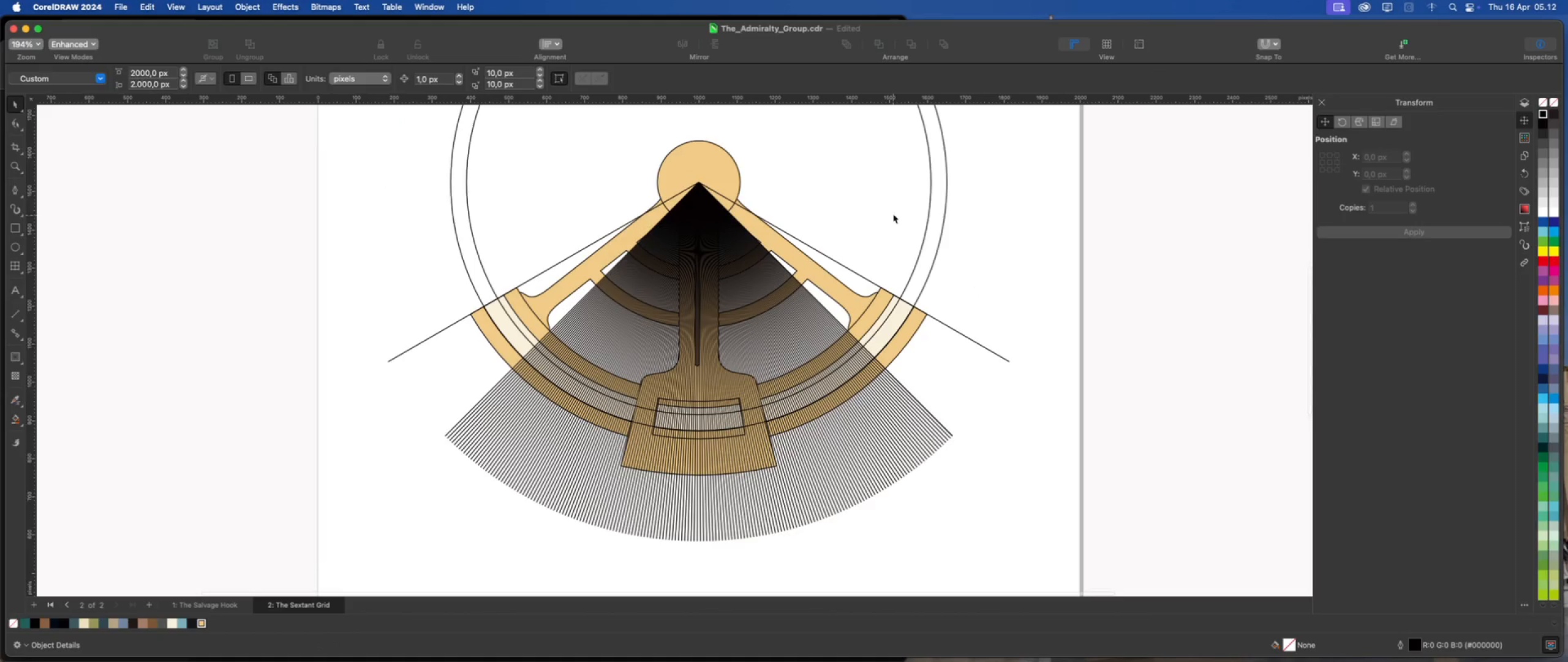 
left_click([893, 214])
 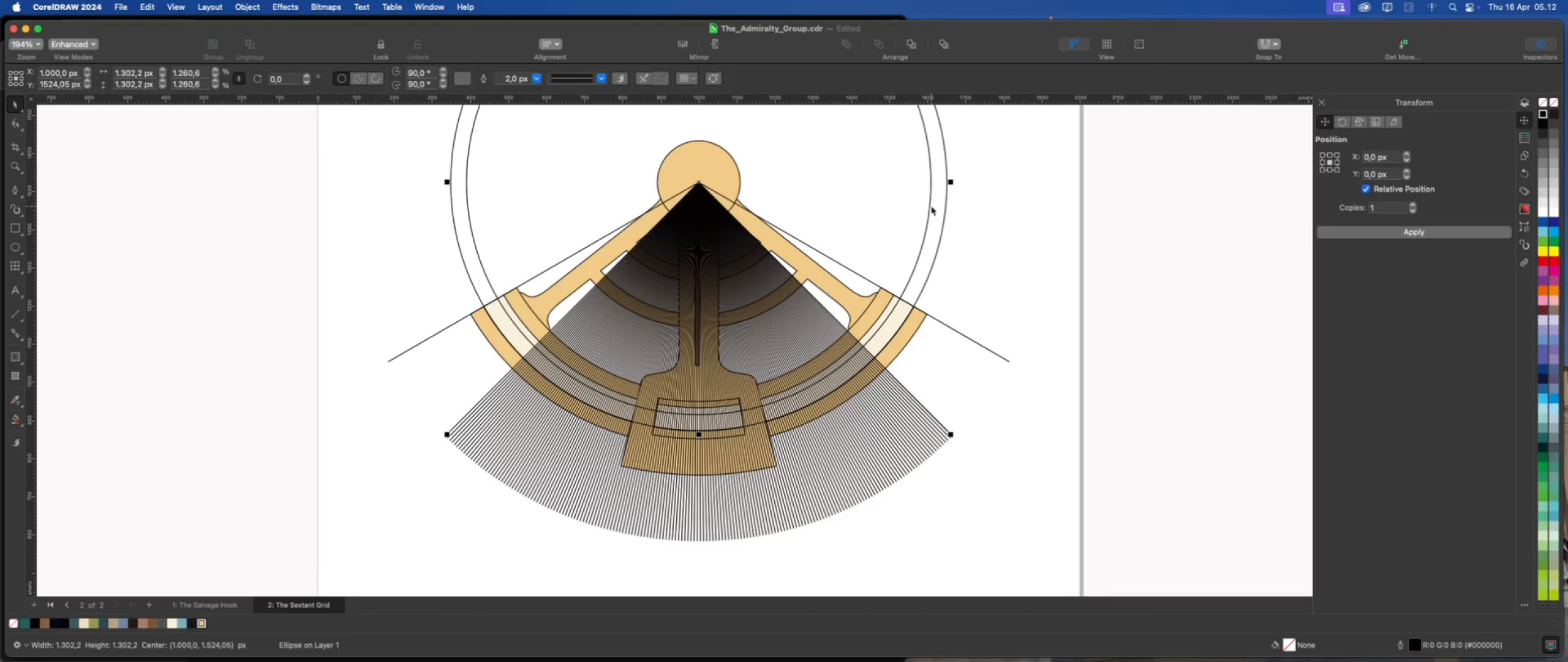 
left_click([994, 203])
 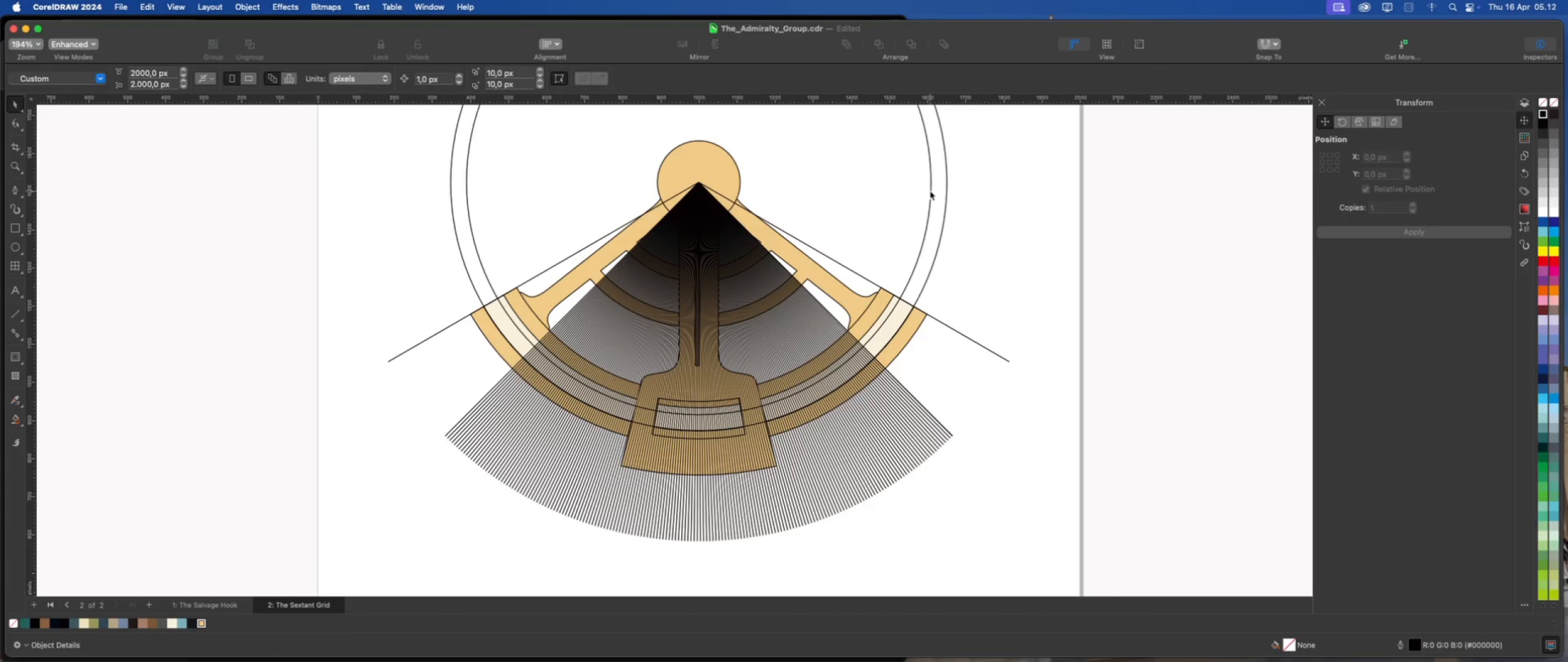 
left_click([930, 191])
 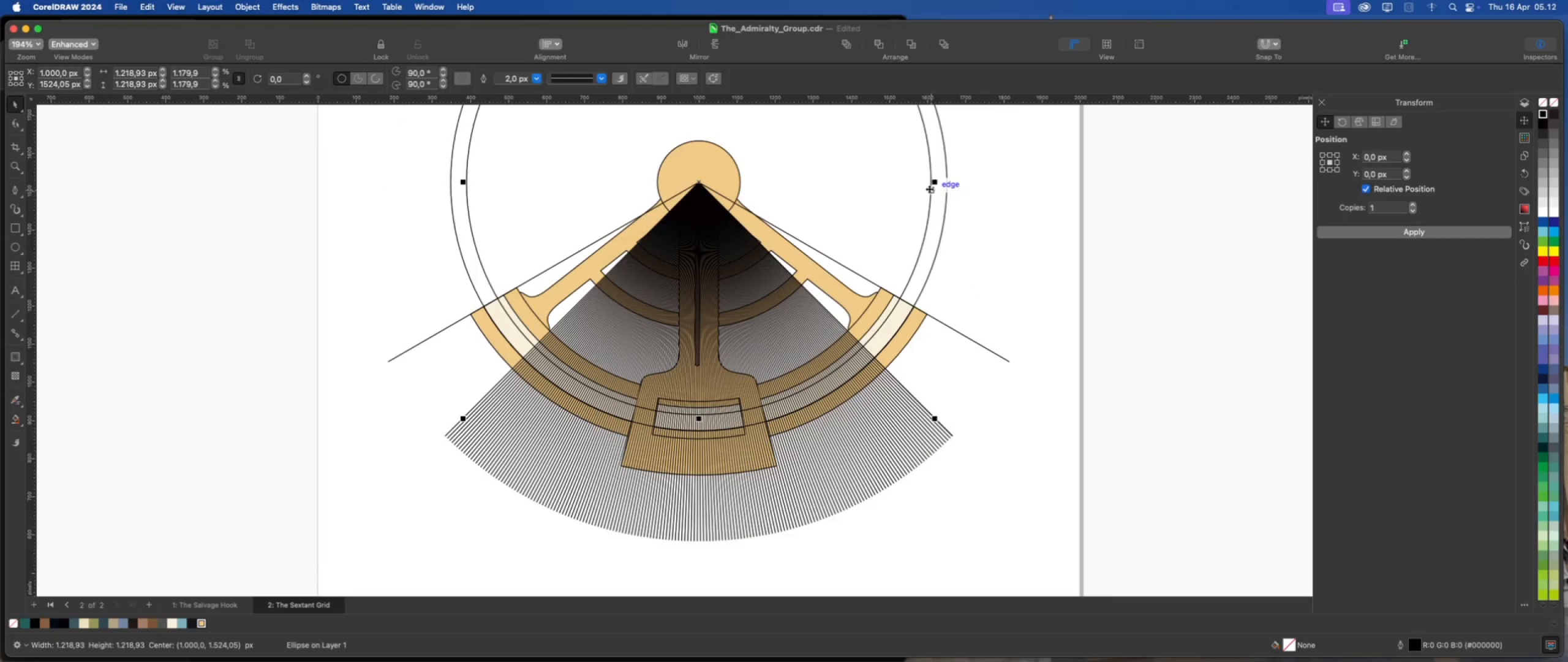 
right_click([929, 189])
 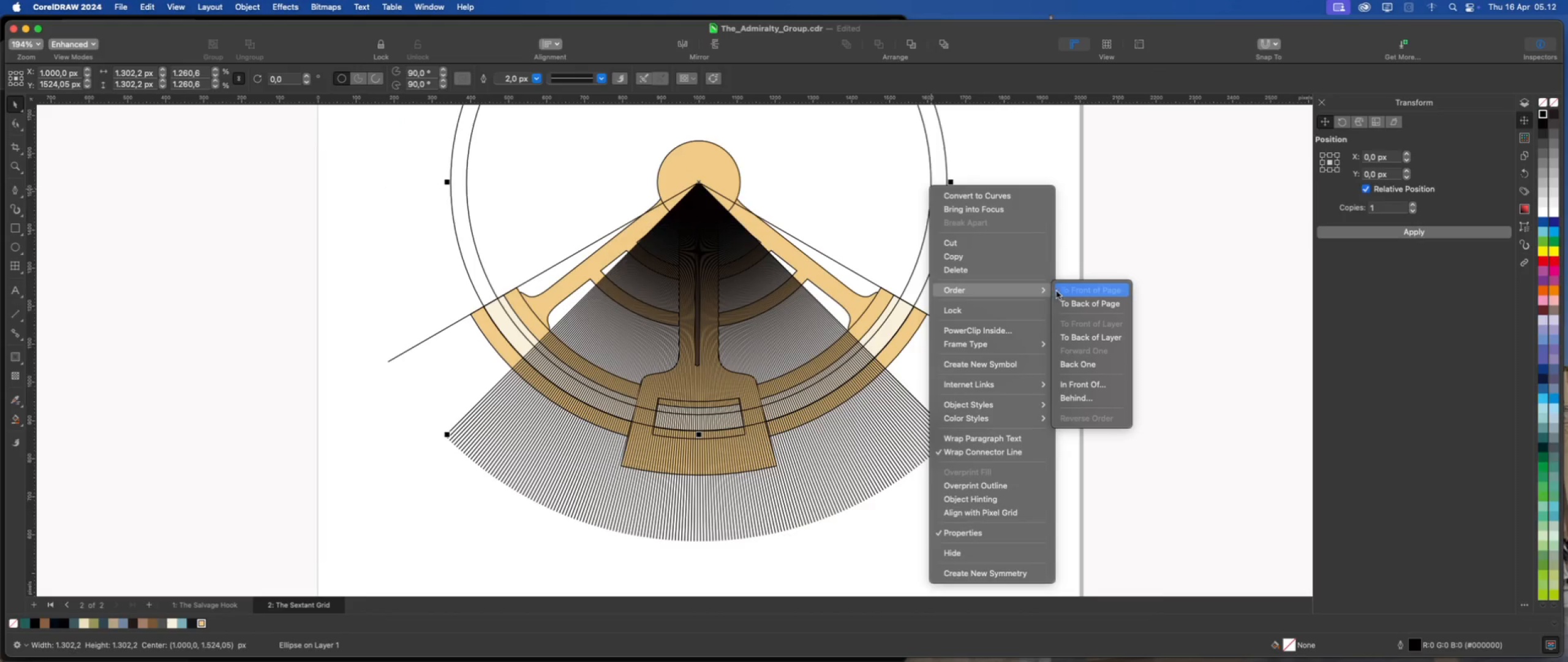 
left_click([1090, 238])
 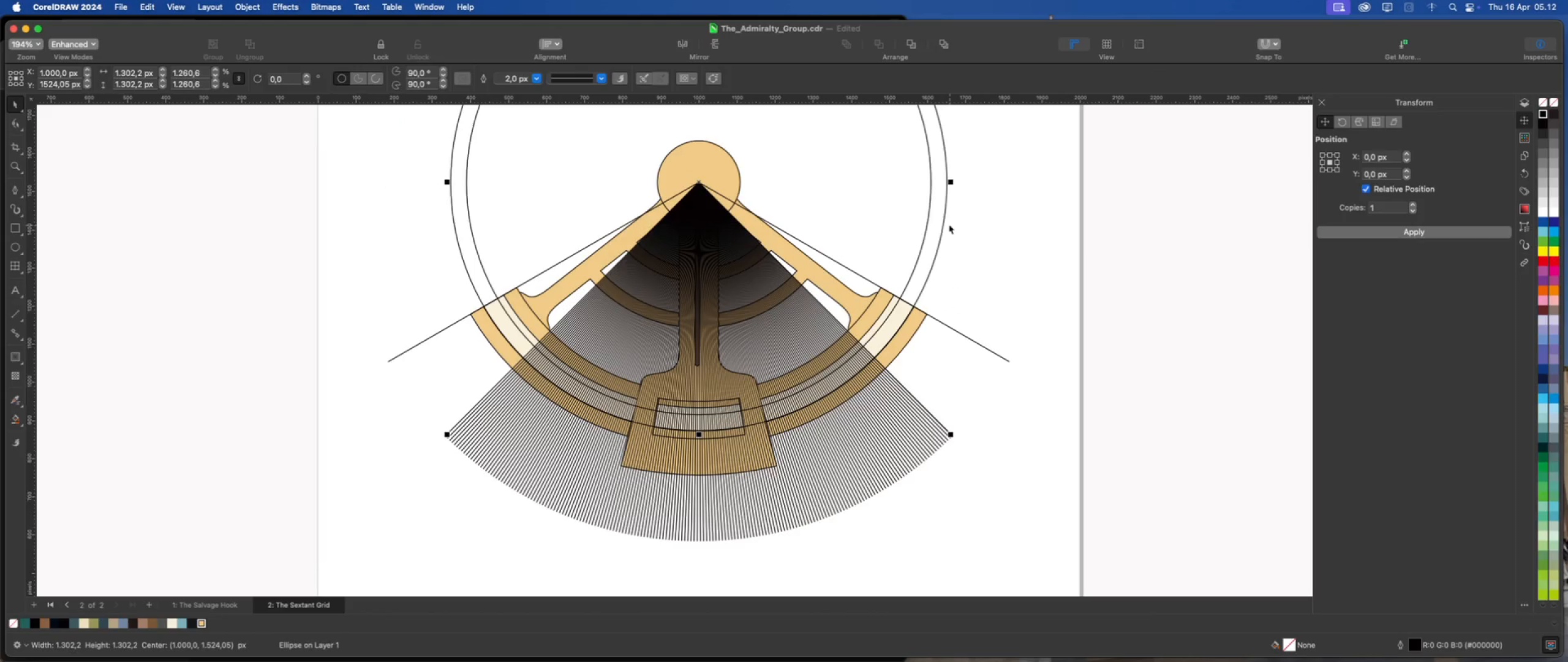 
hold_key(key=ShiftLeft, duration=1.04)
left_click([944, 216])
 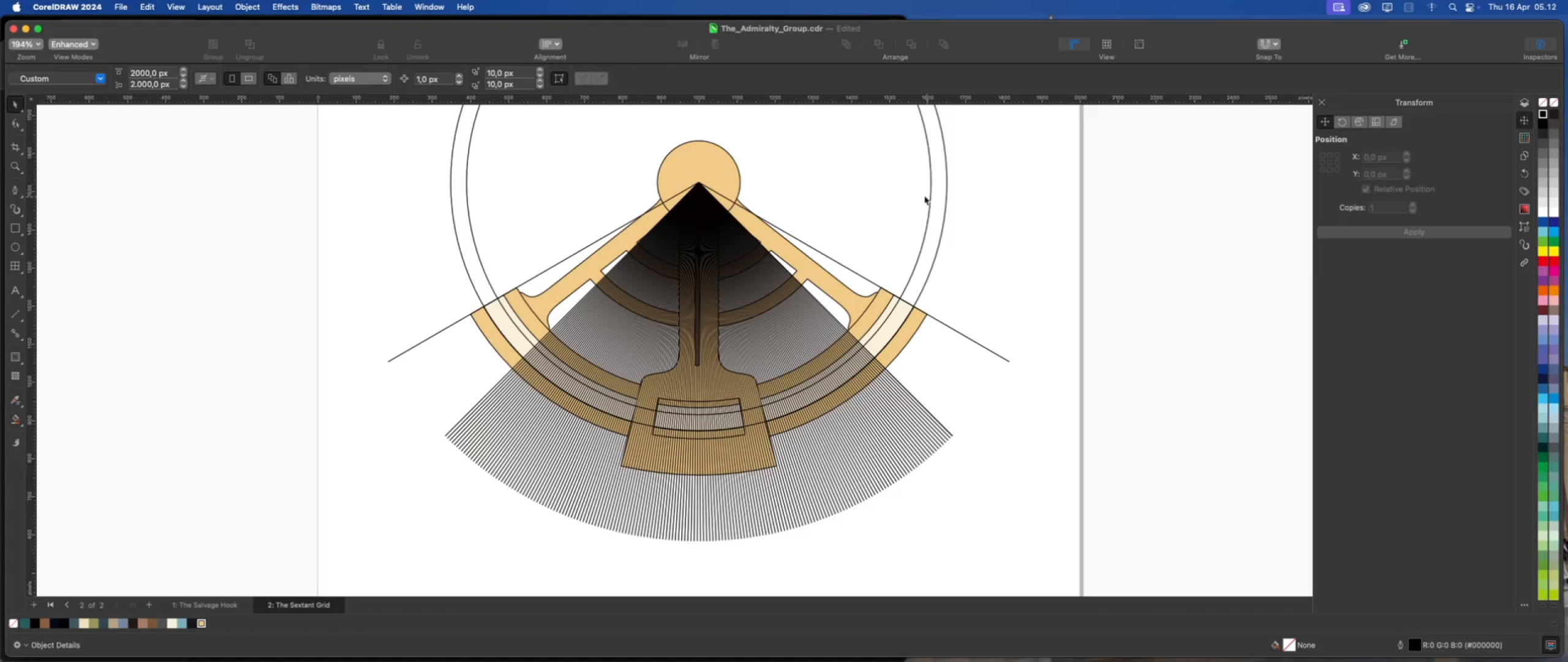 
double_click([919, 192])
 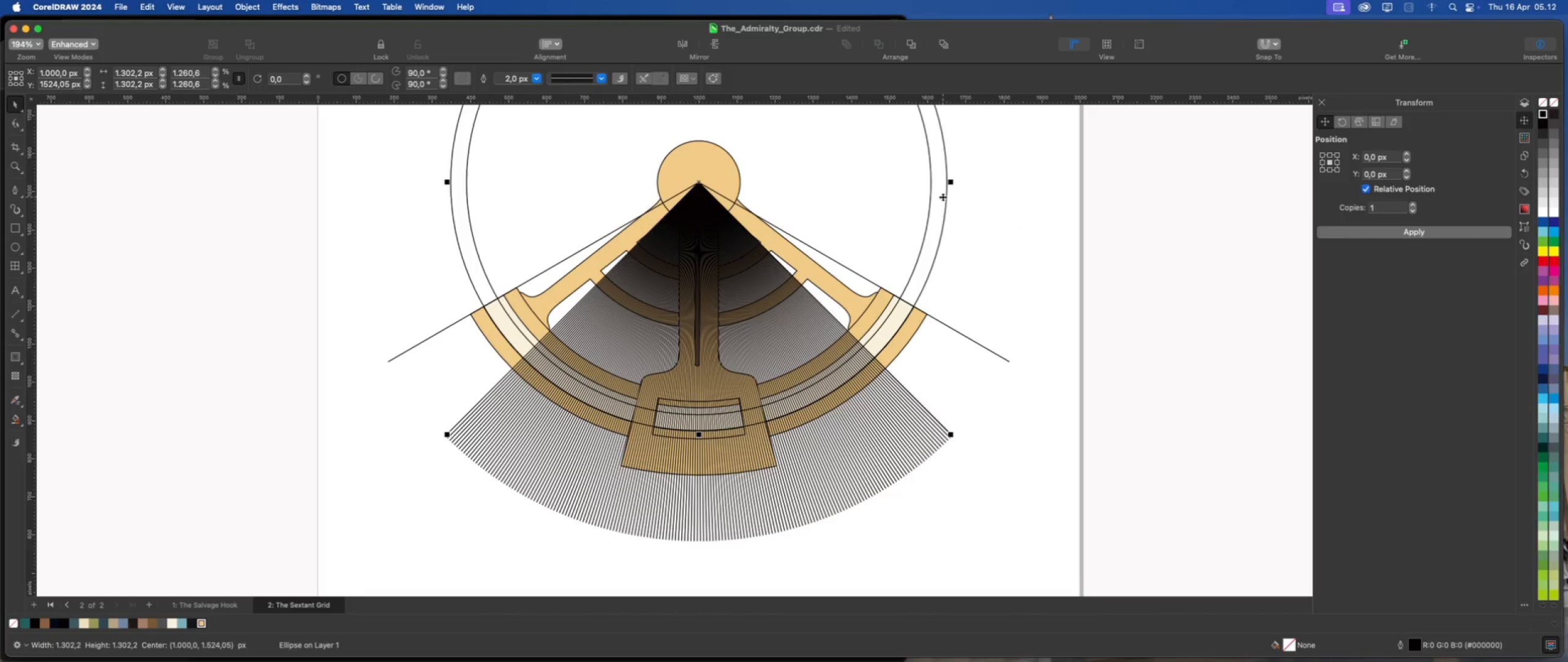 
hold_key(key=ShiftLeft, duration=0.46)
 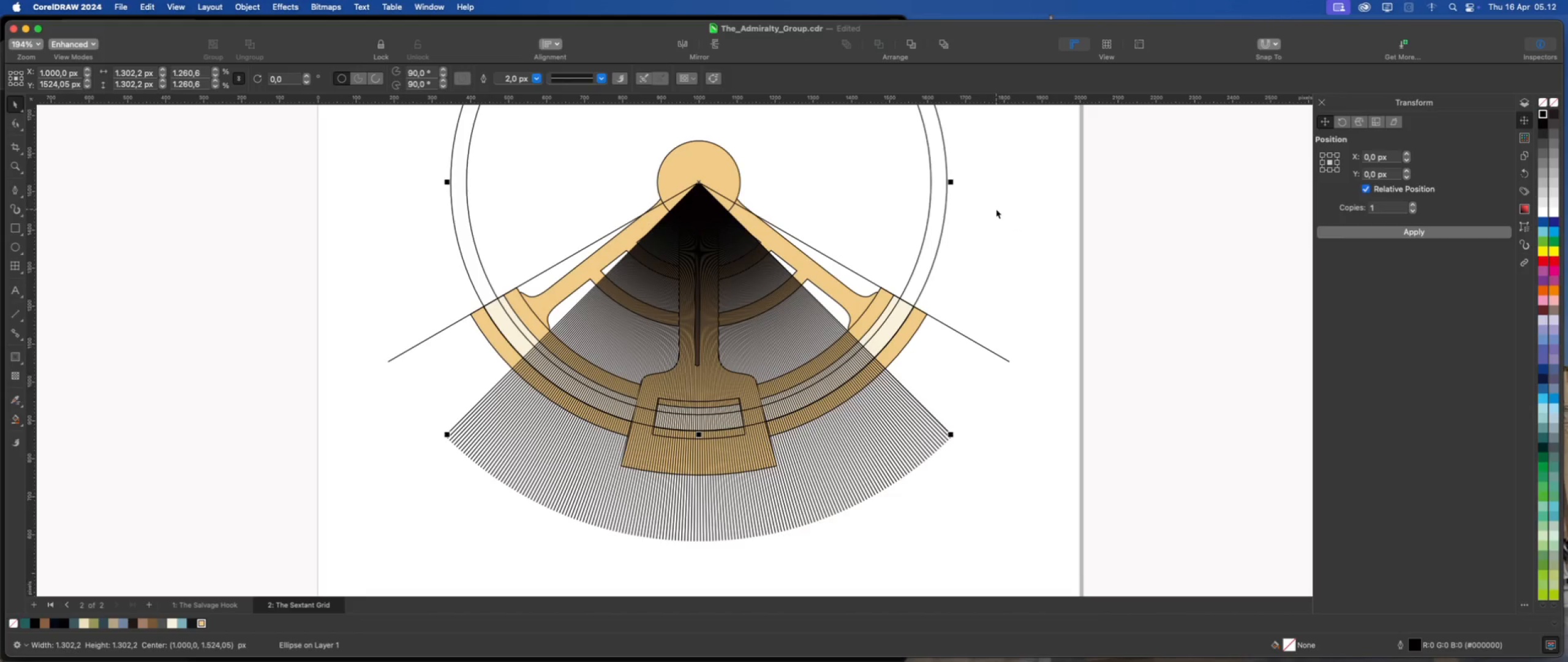 
left_click([996, 209])
 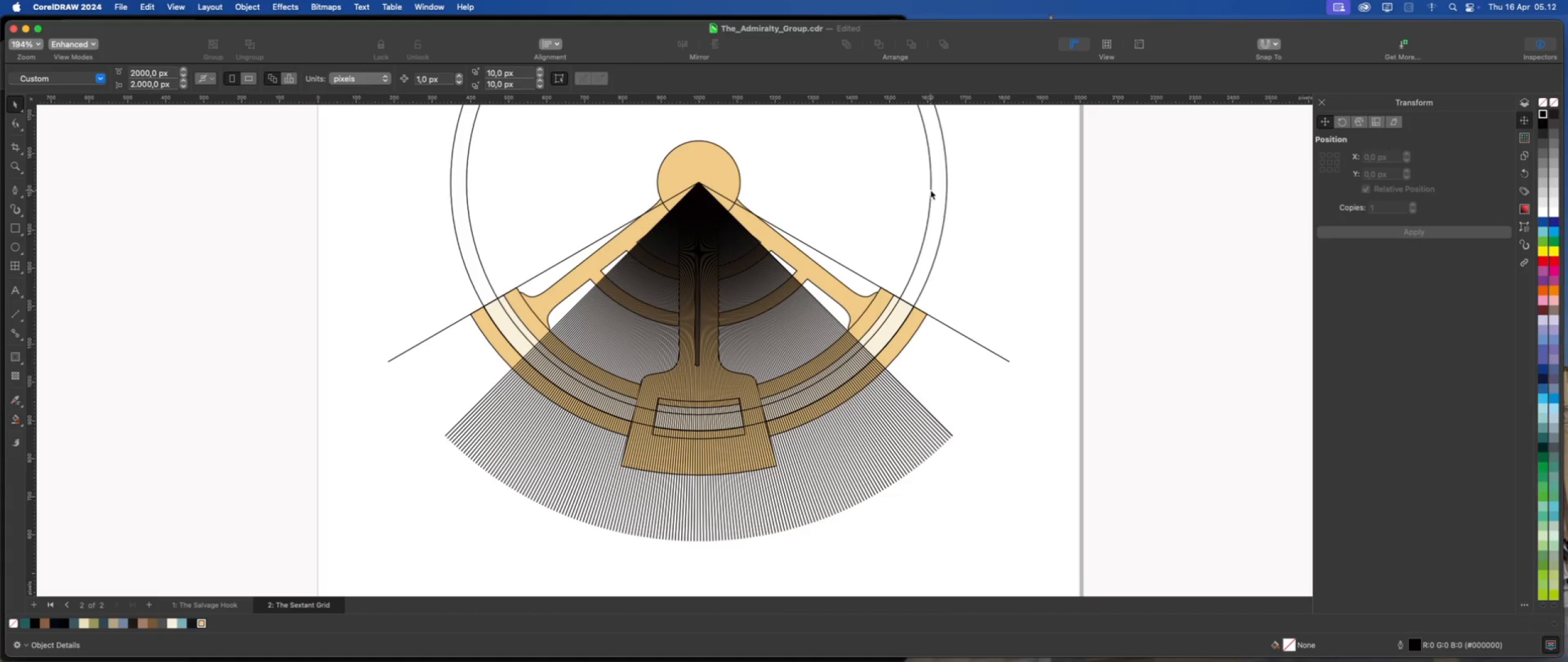 
left_click([930, 190])
 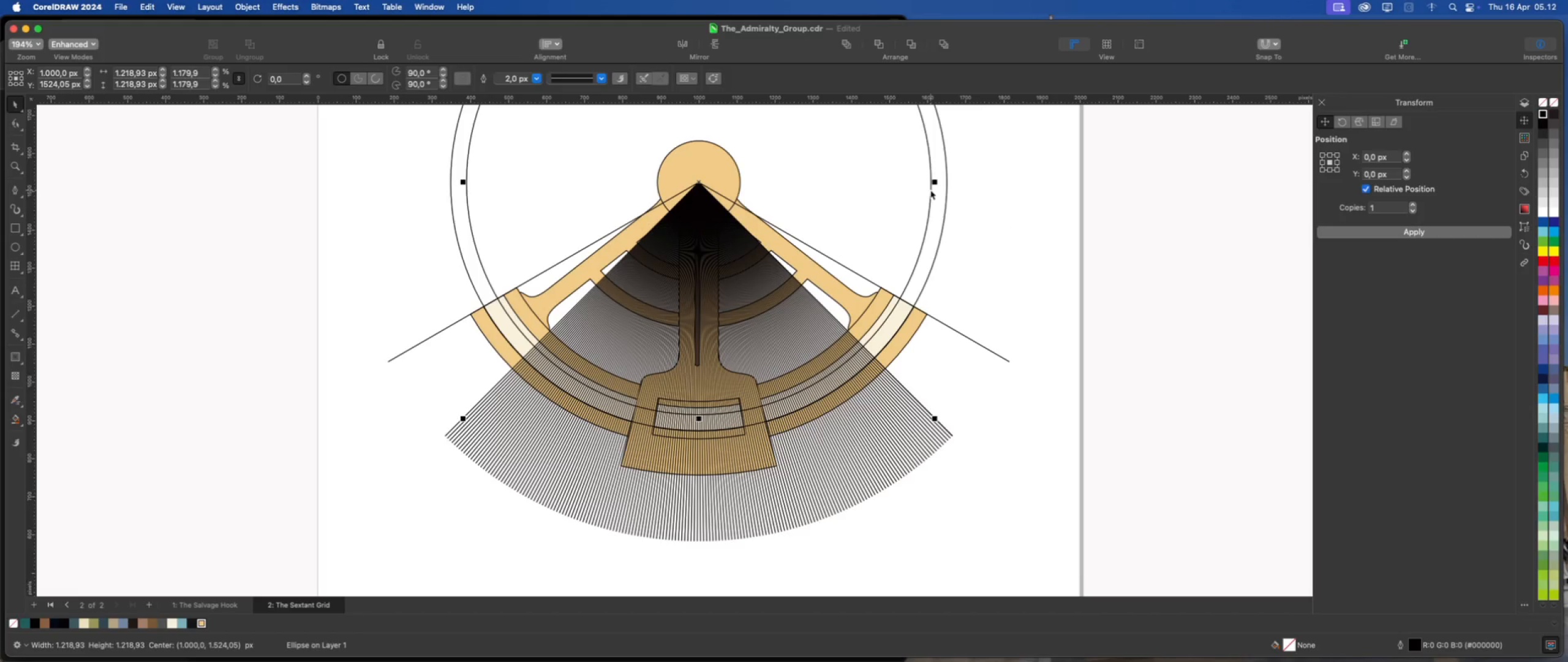 
right_click([930, 190])
 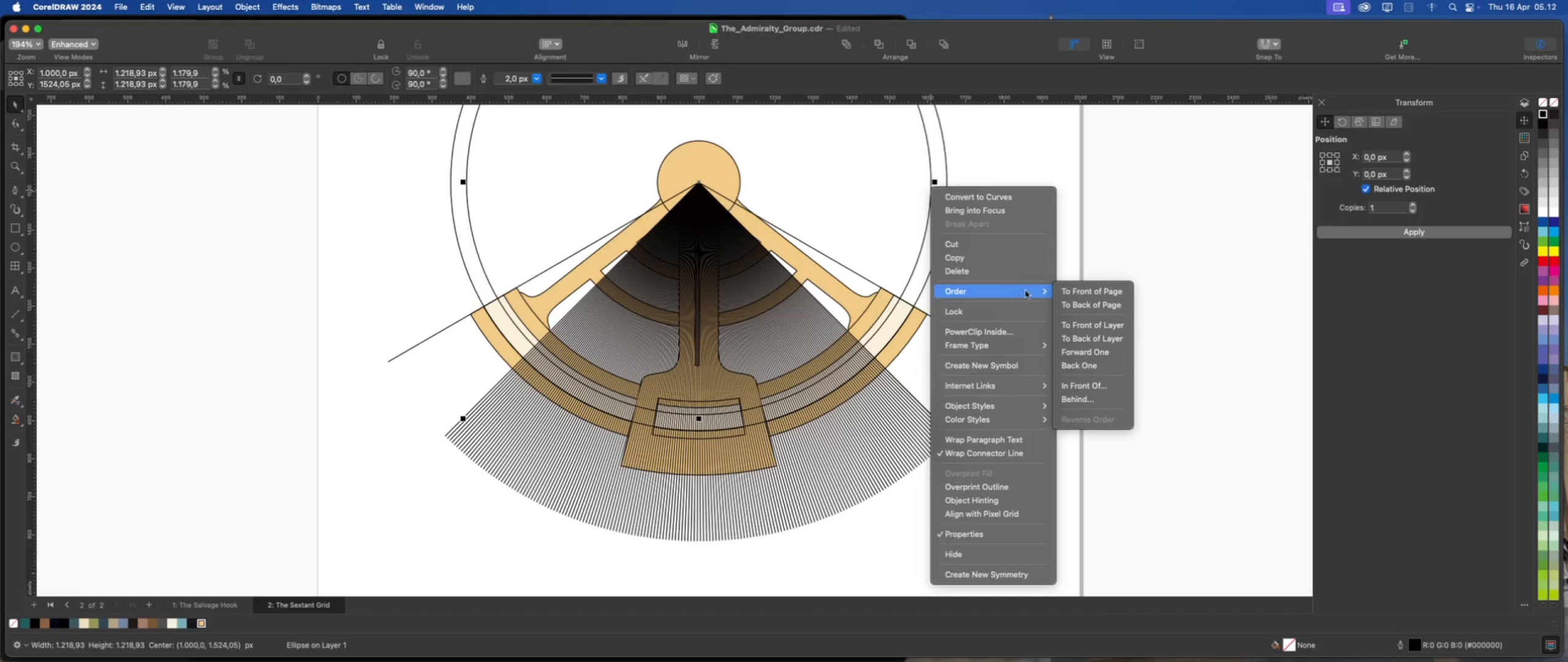 
left_click([1061, 291])
 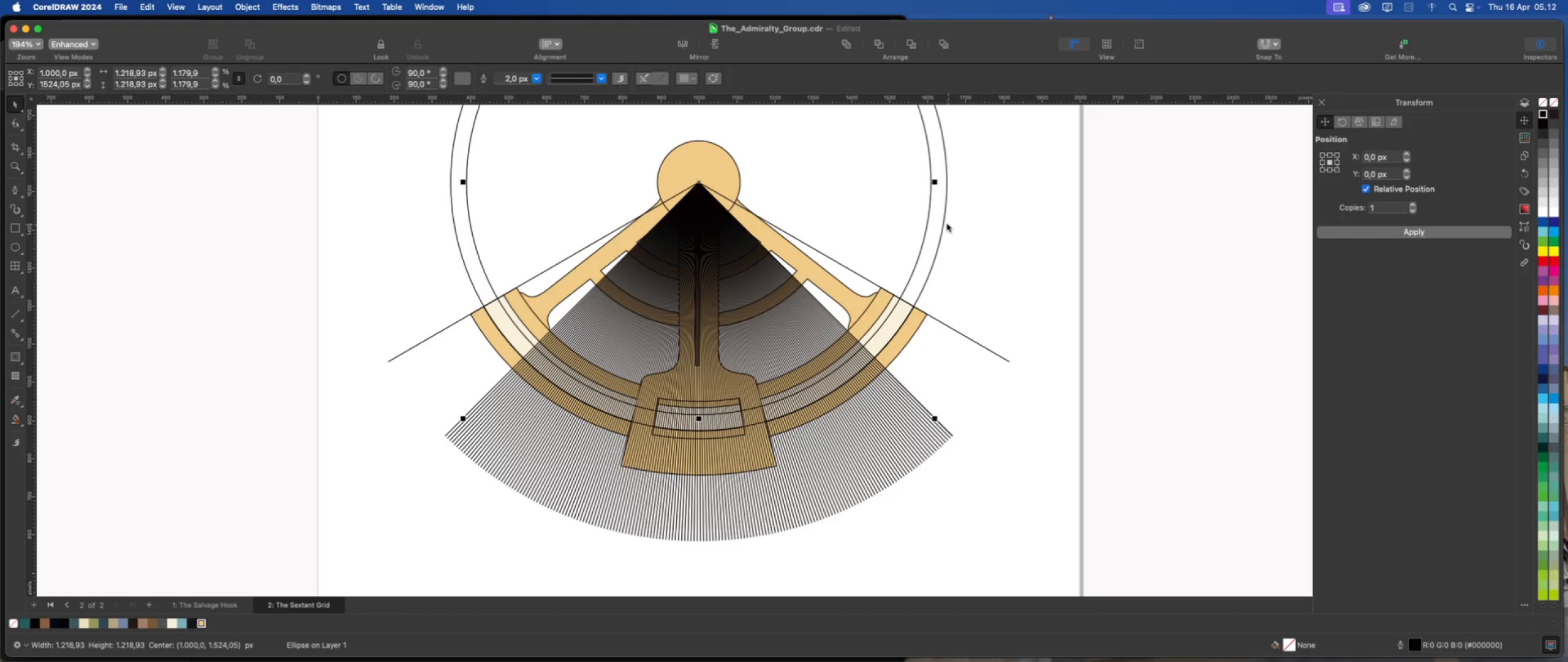 
hold_key(key=ShiftLeft, duration=0.84)
left_click([942, 219])
 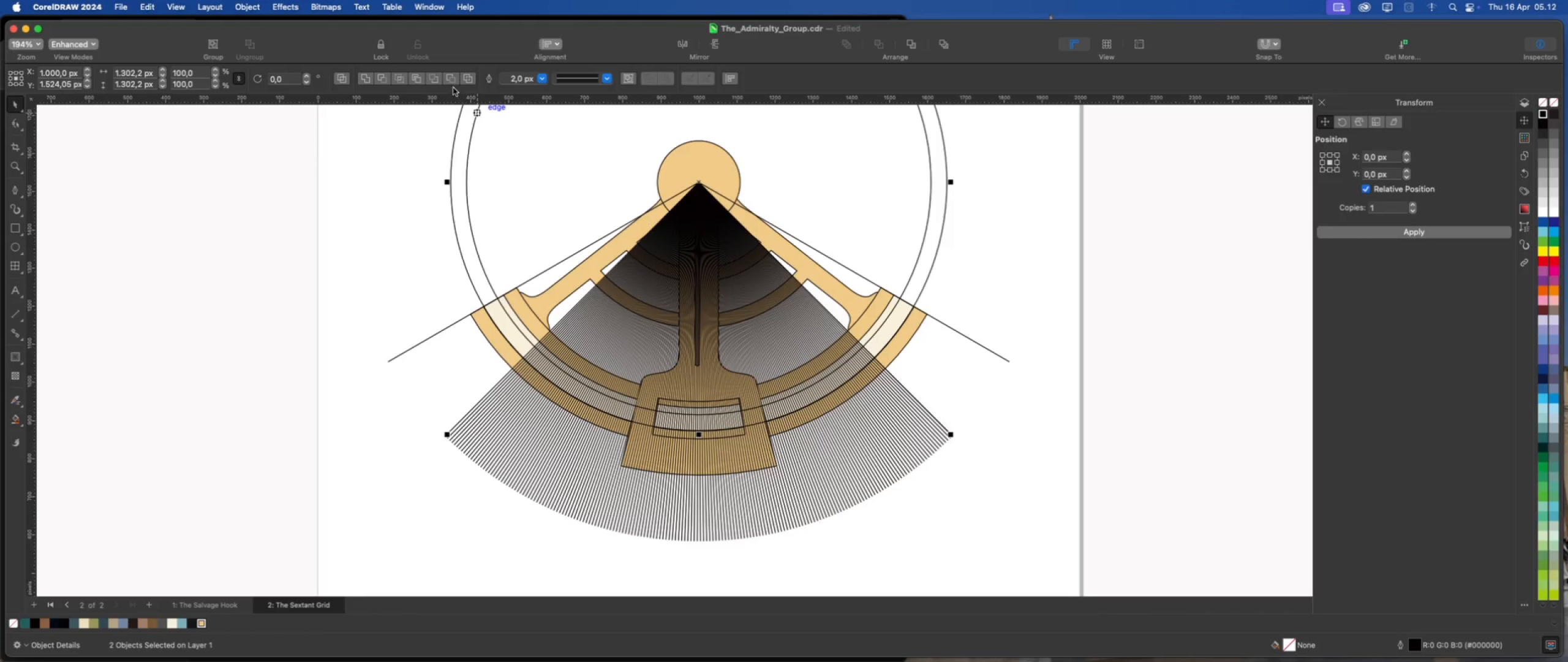 
left_click([449, 80])
 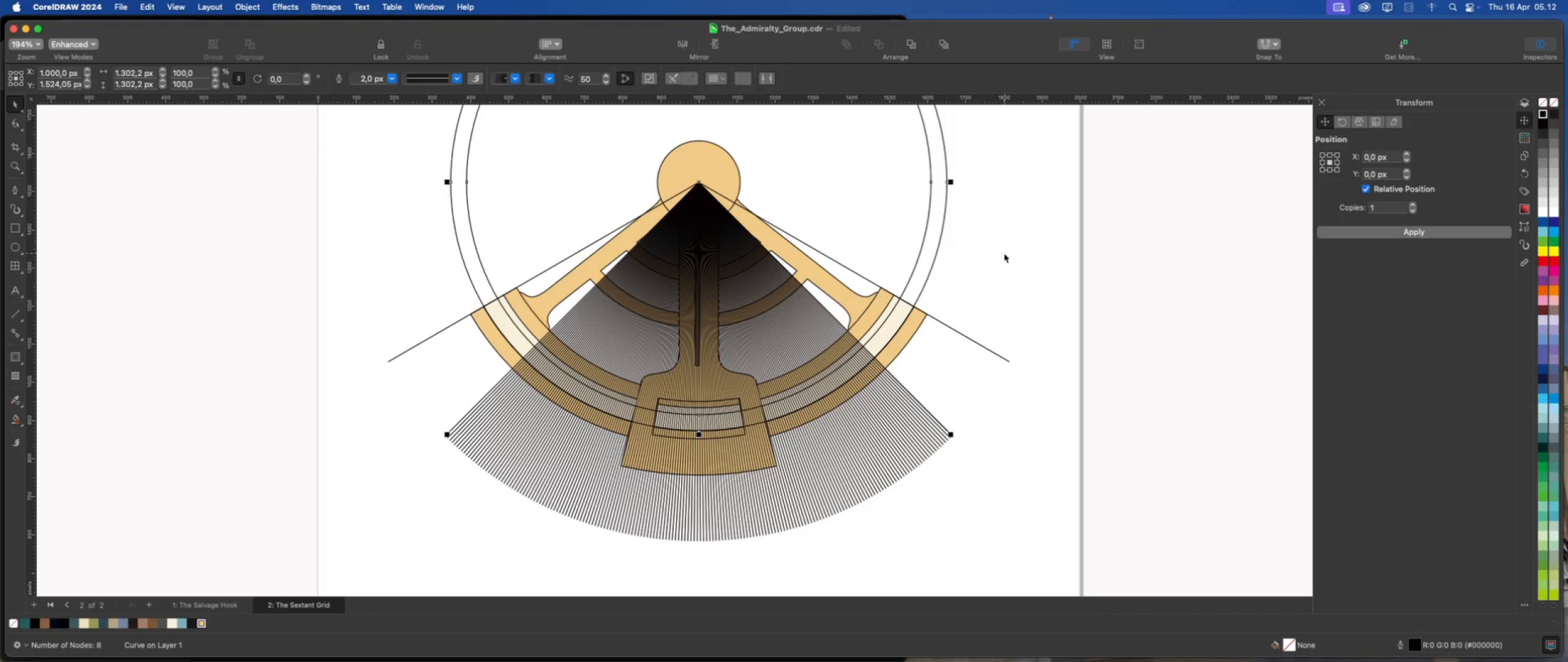 
left_click([1004, 253])
 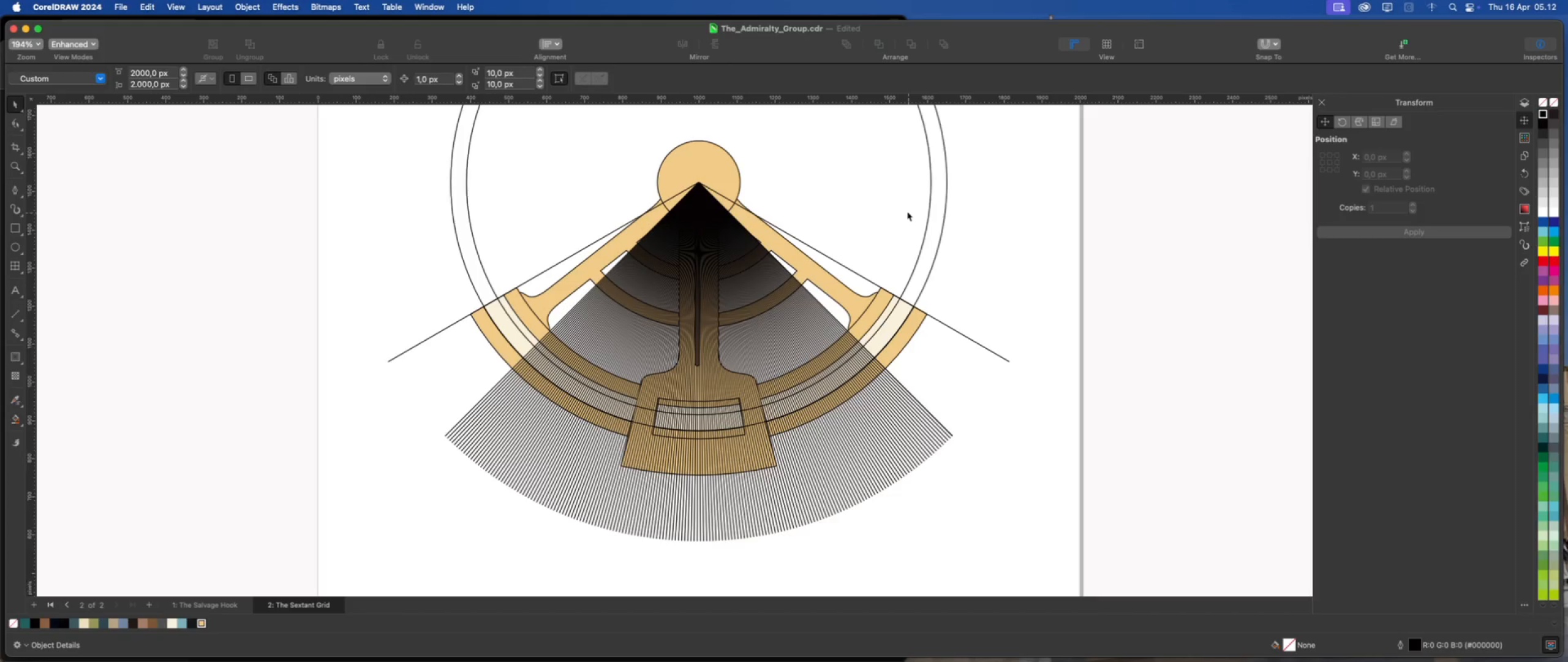 
left_click([907, 211])
 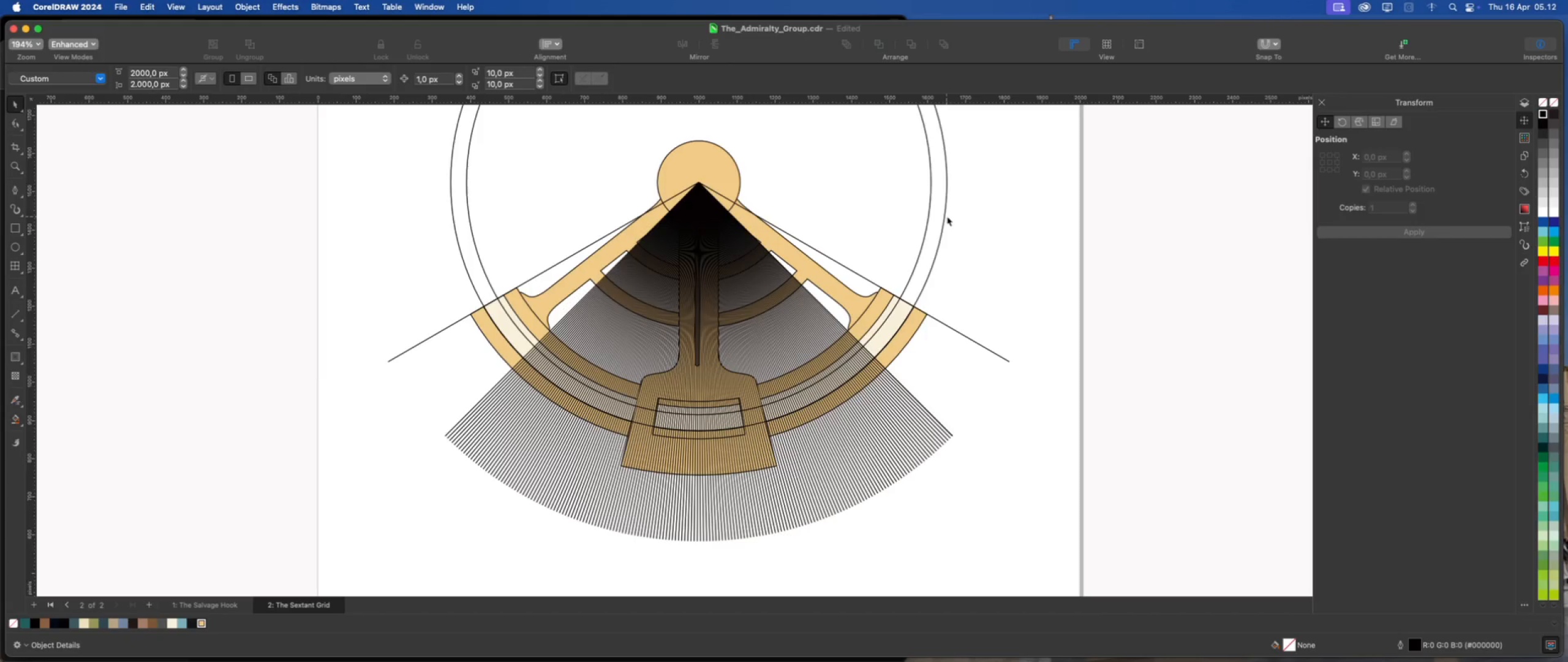 
scroll: coordinate [947, 216], scroll_direction: up, amount: 1.0
 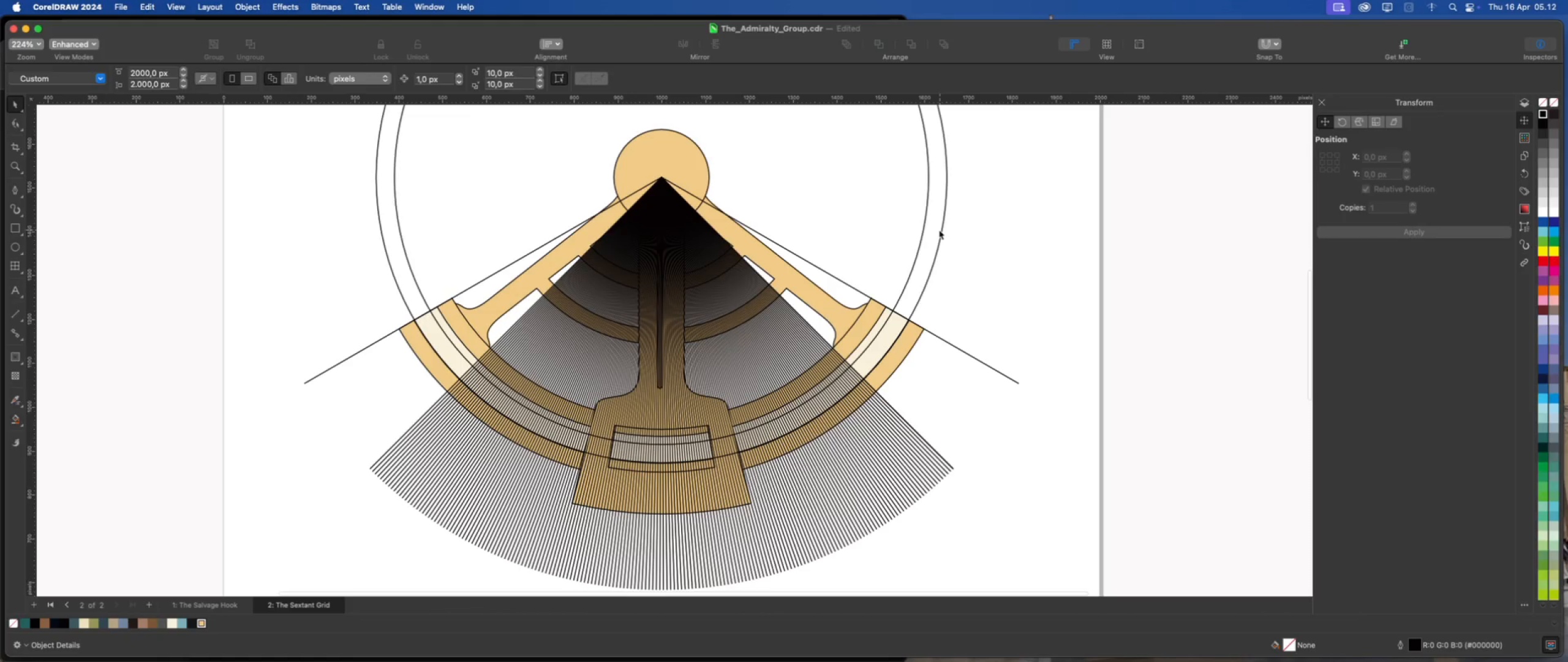 
left_click([939, 230])
 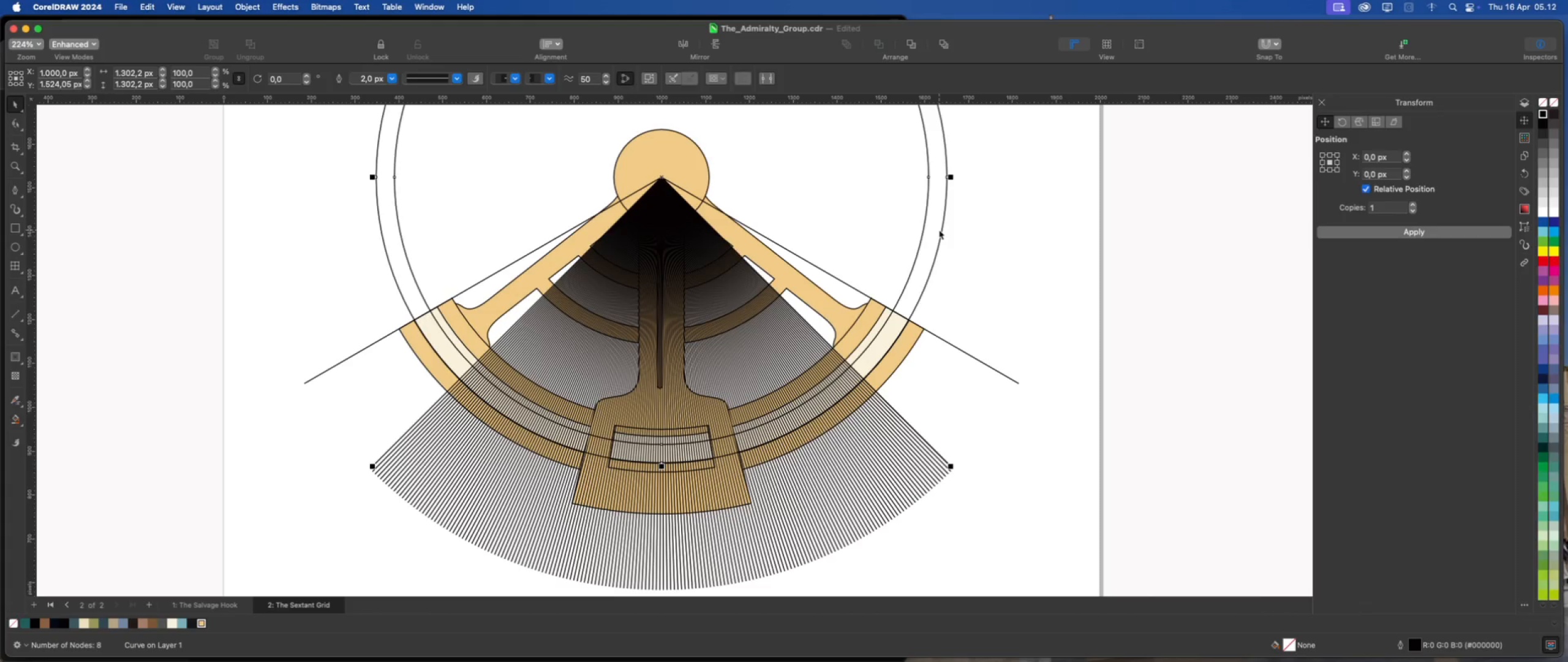 
right_click([937, 226])
 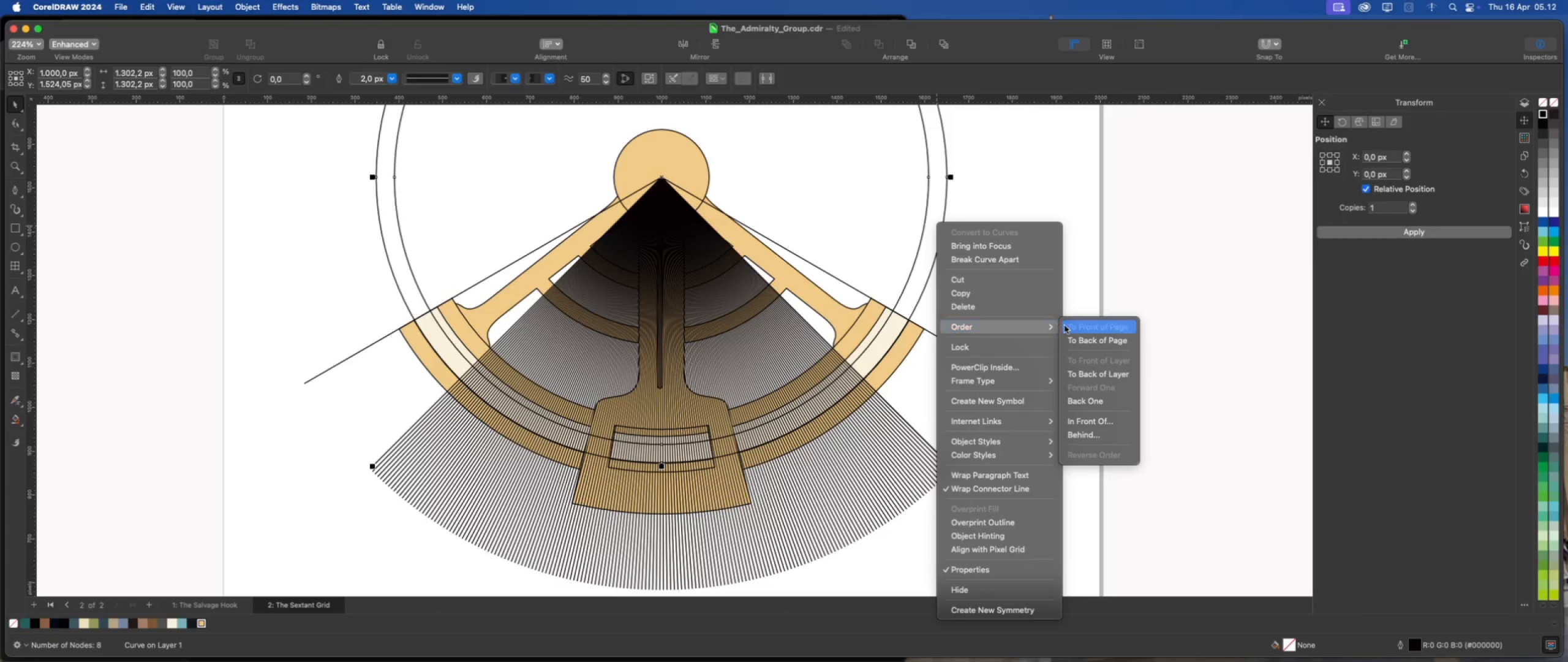 
left_click([1095, 278])
 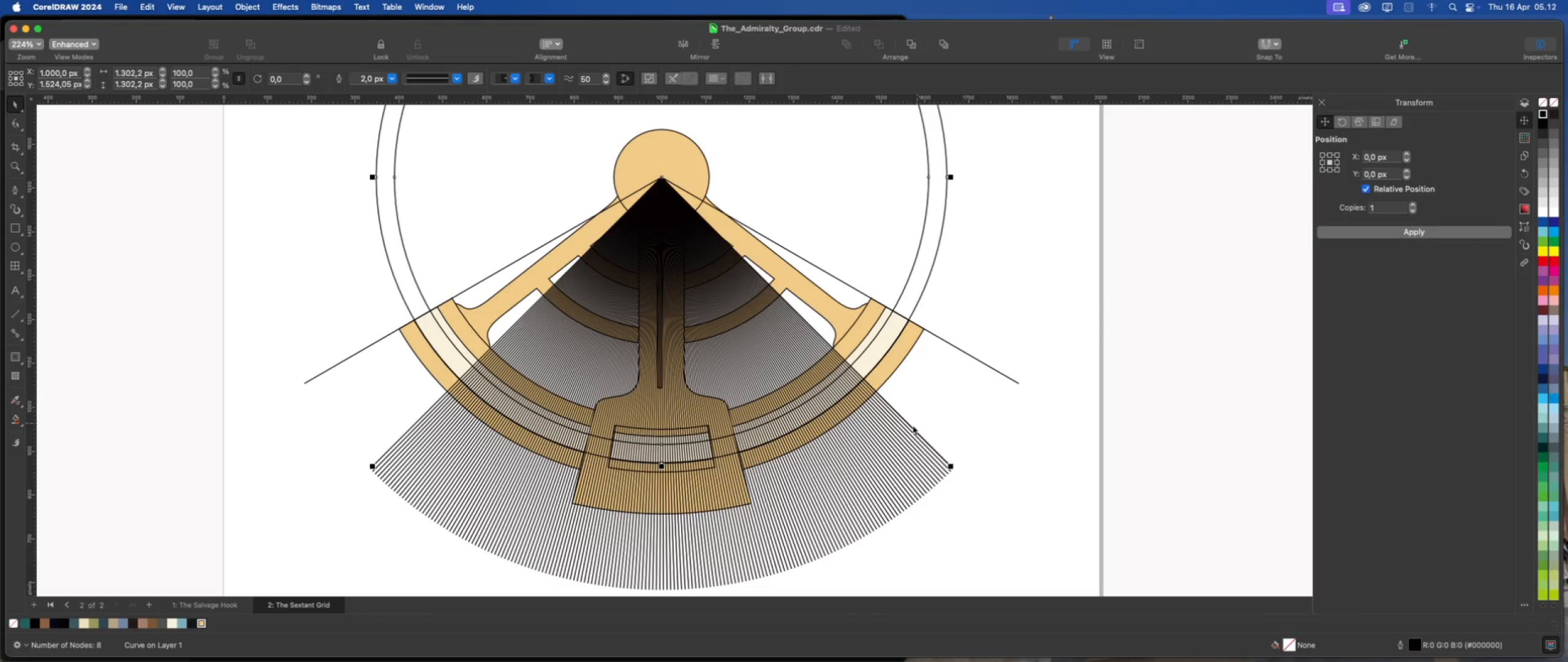 
hold_key(key=ShiftLeft, duration=0.76)
left_click([906, 430])
 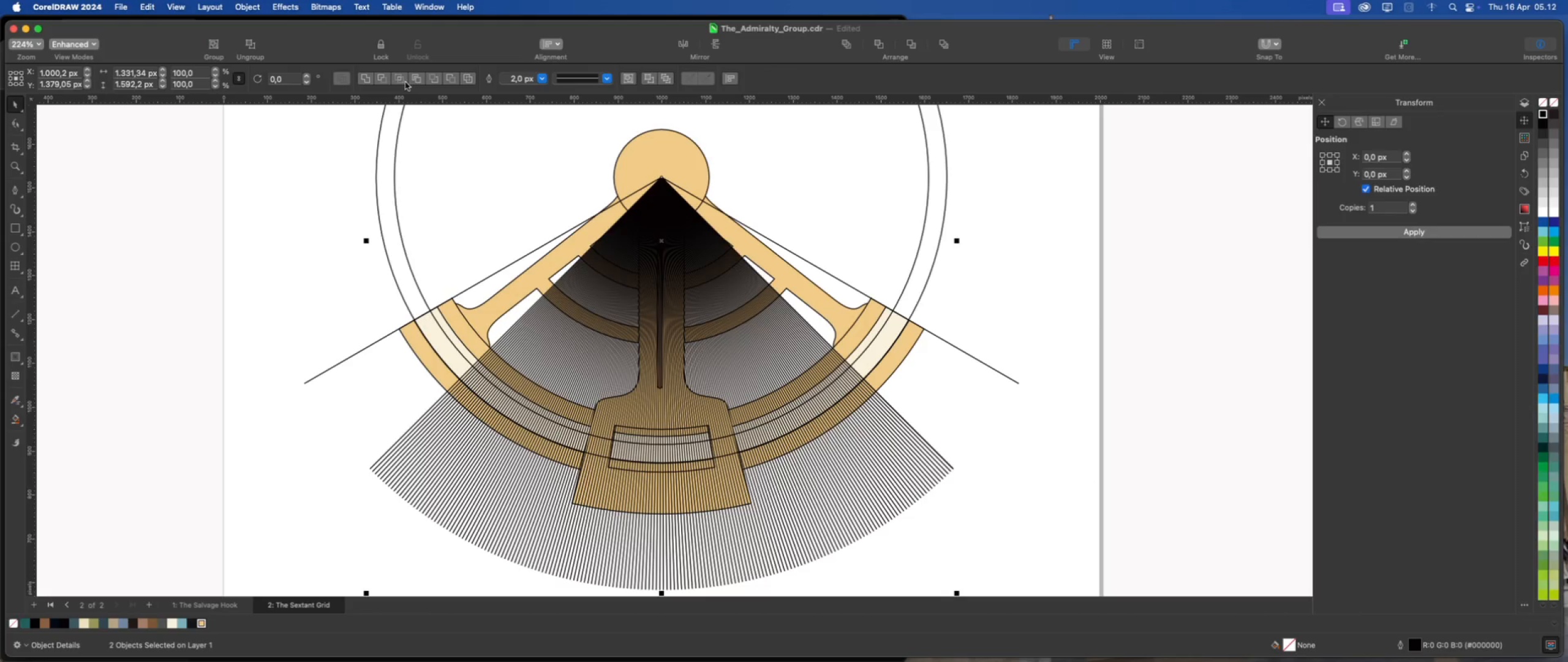 
left_click([400, 78])
 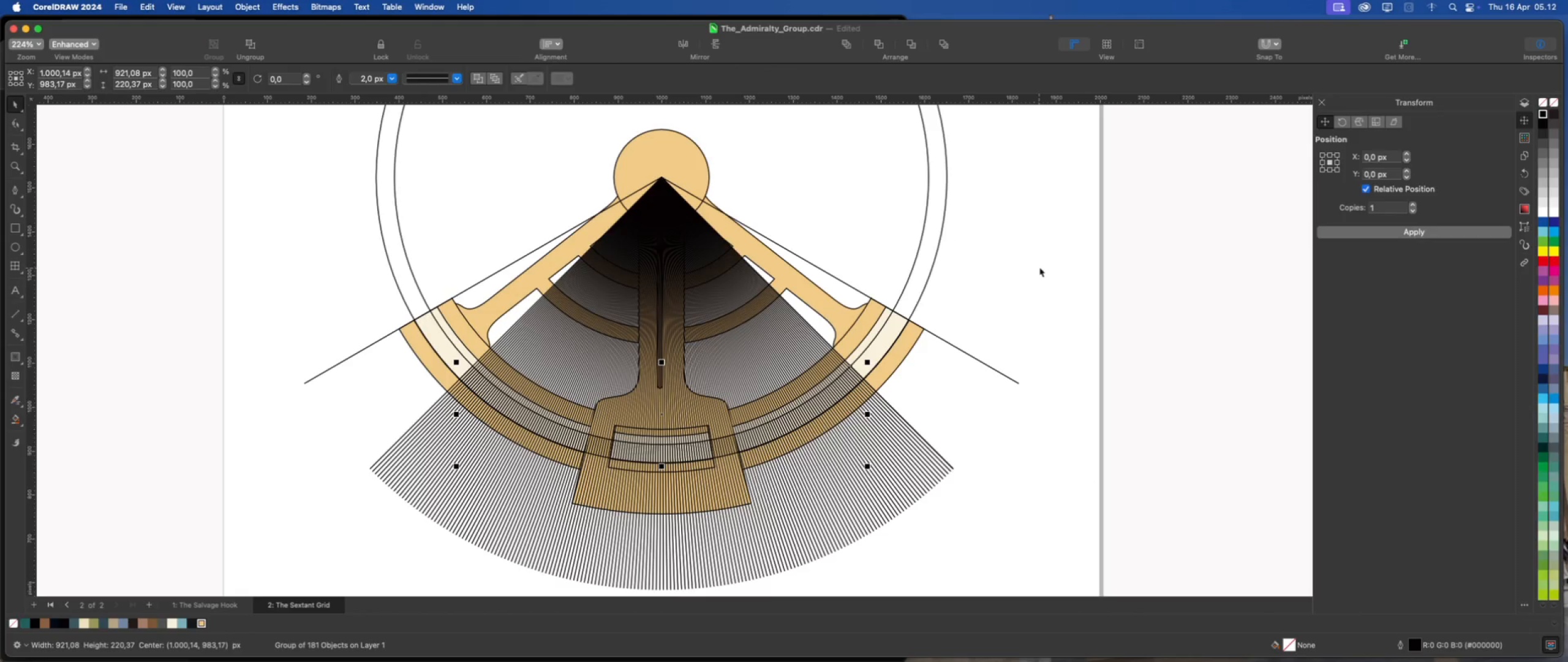 
left_click([1041, 264])
 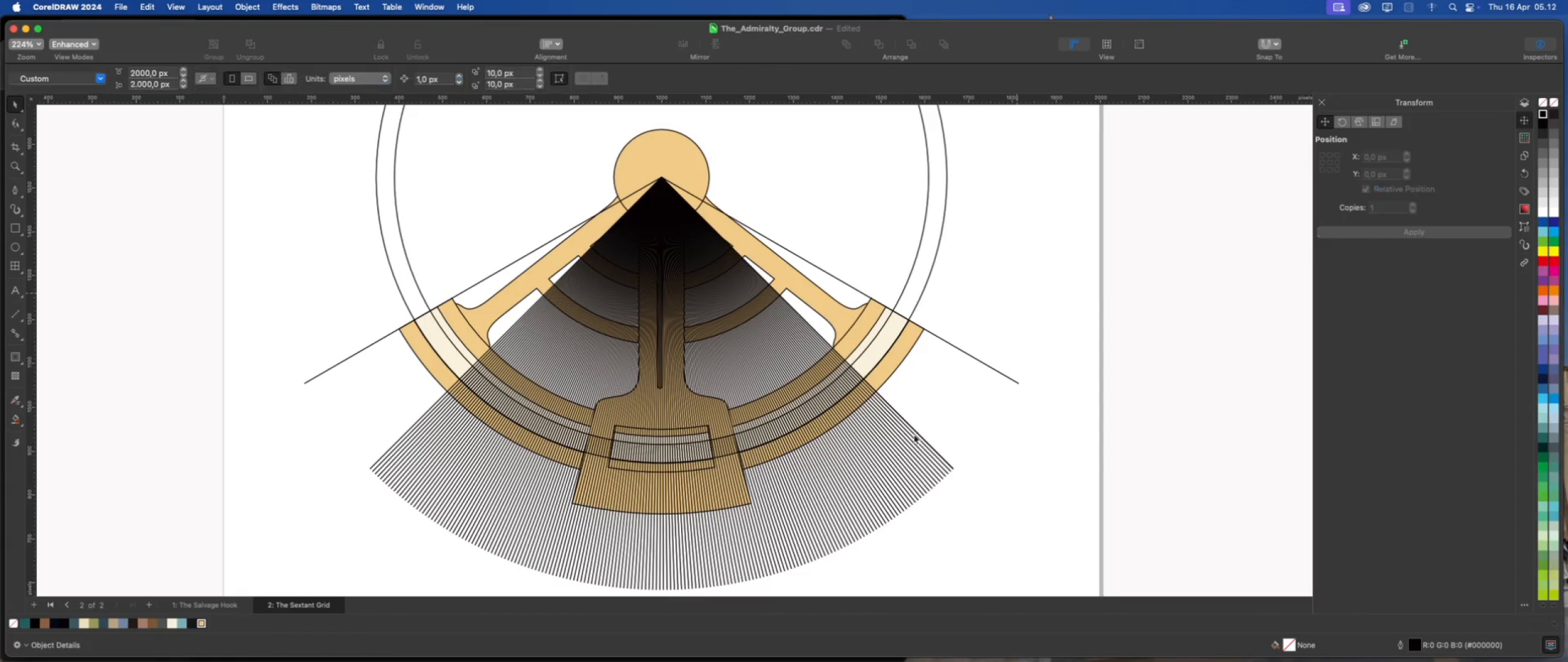 
left_click([909, 443])
 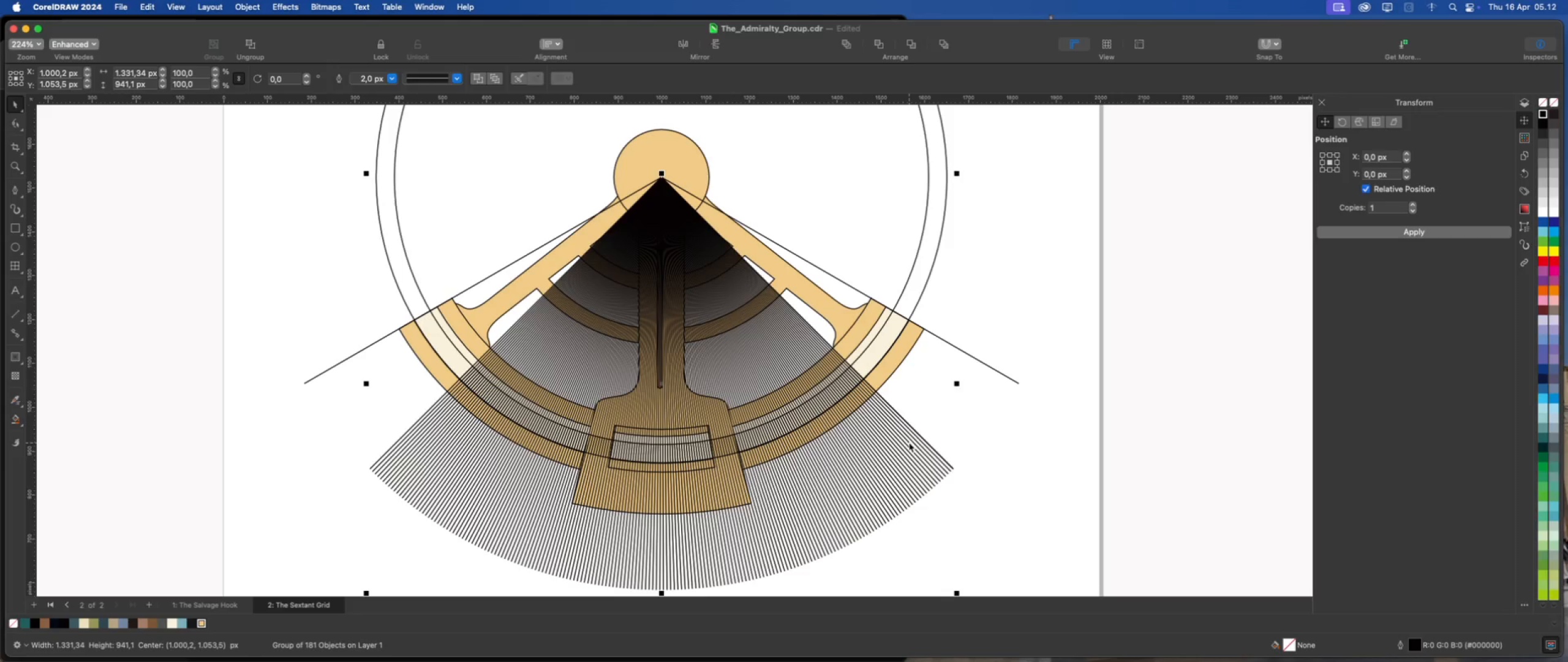 
key(Delete)
 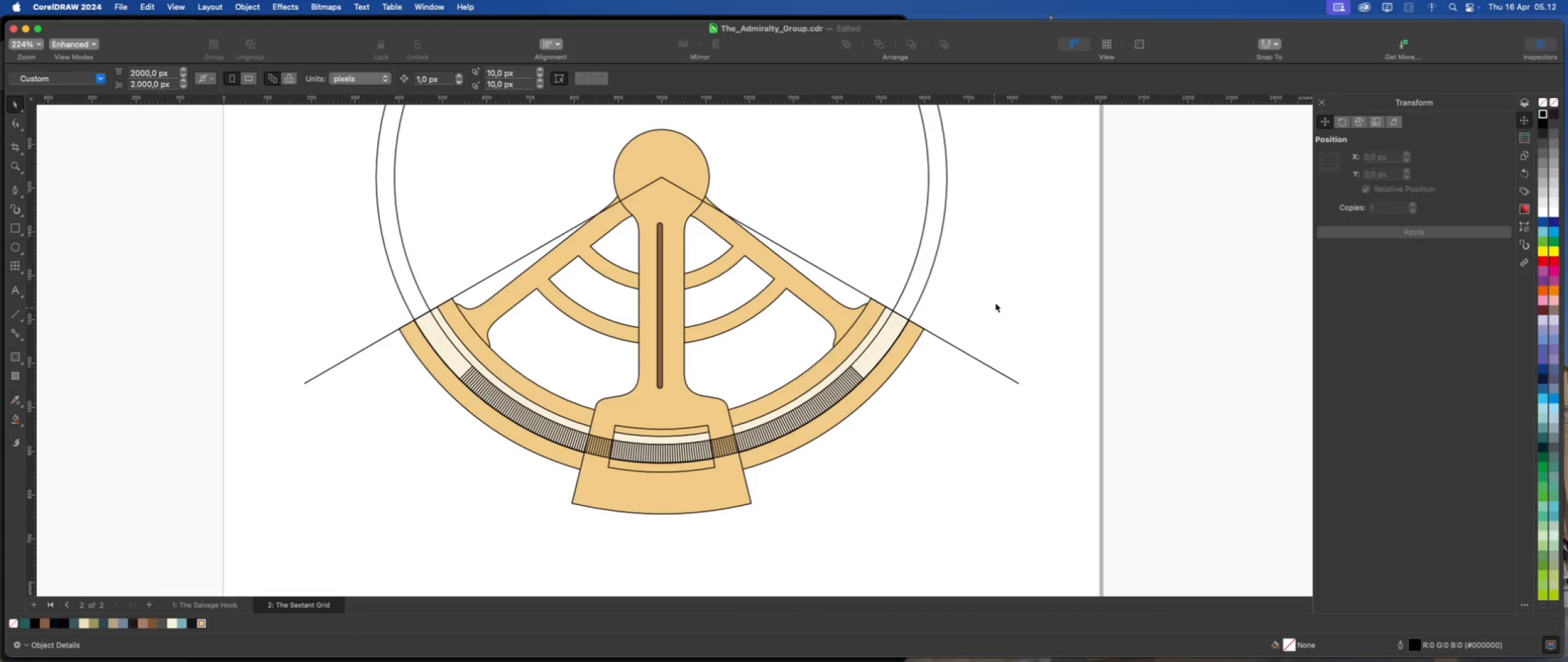 
left_click([996, 303])
 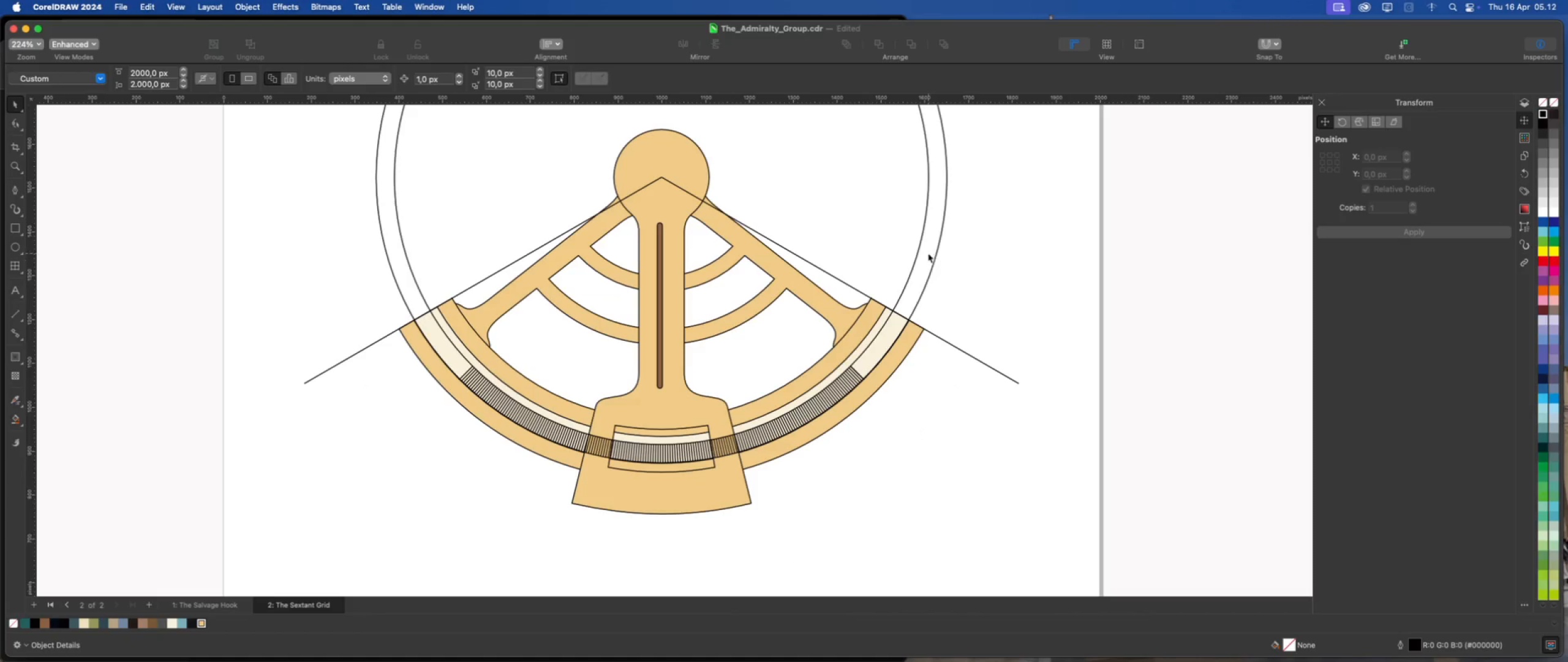 
left_click([928, 253])
 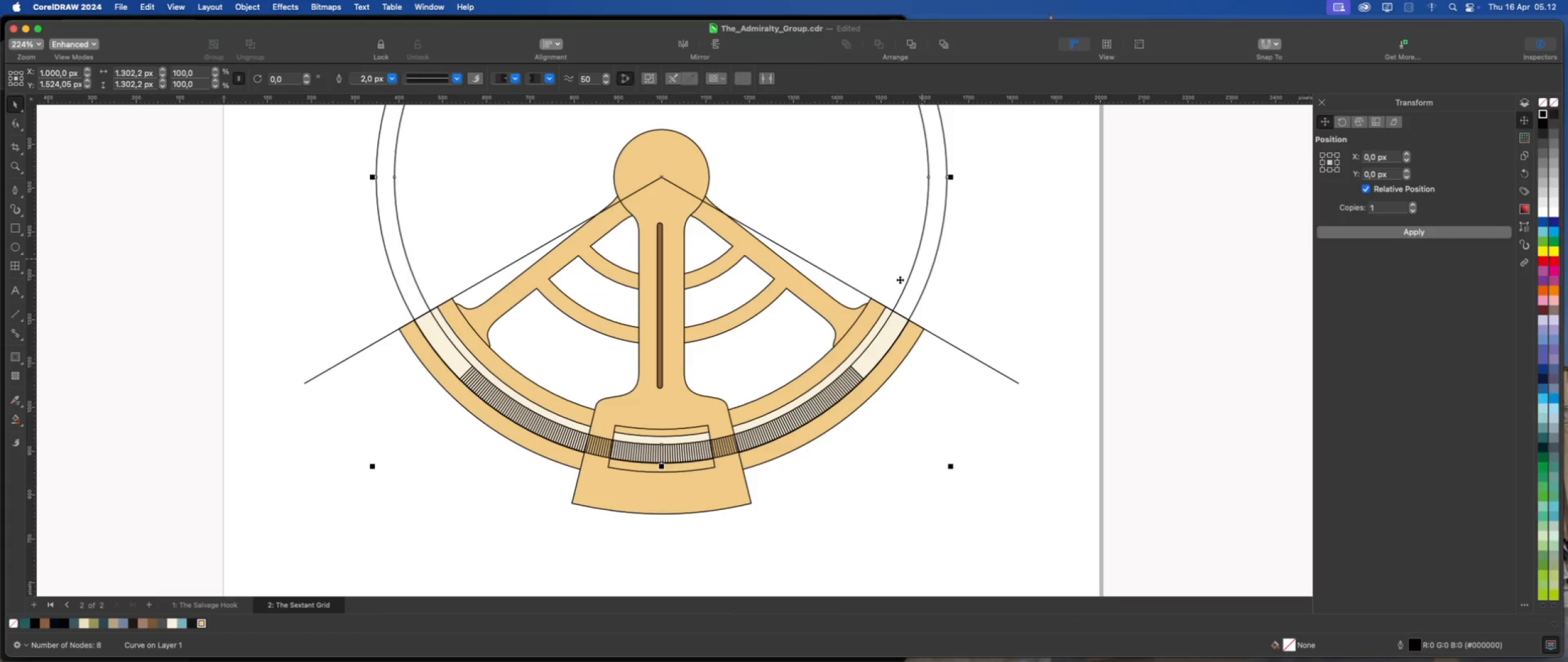 
scroll: coordinate [892, 292], scroll_direction: down, amount: 1.0
 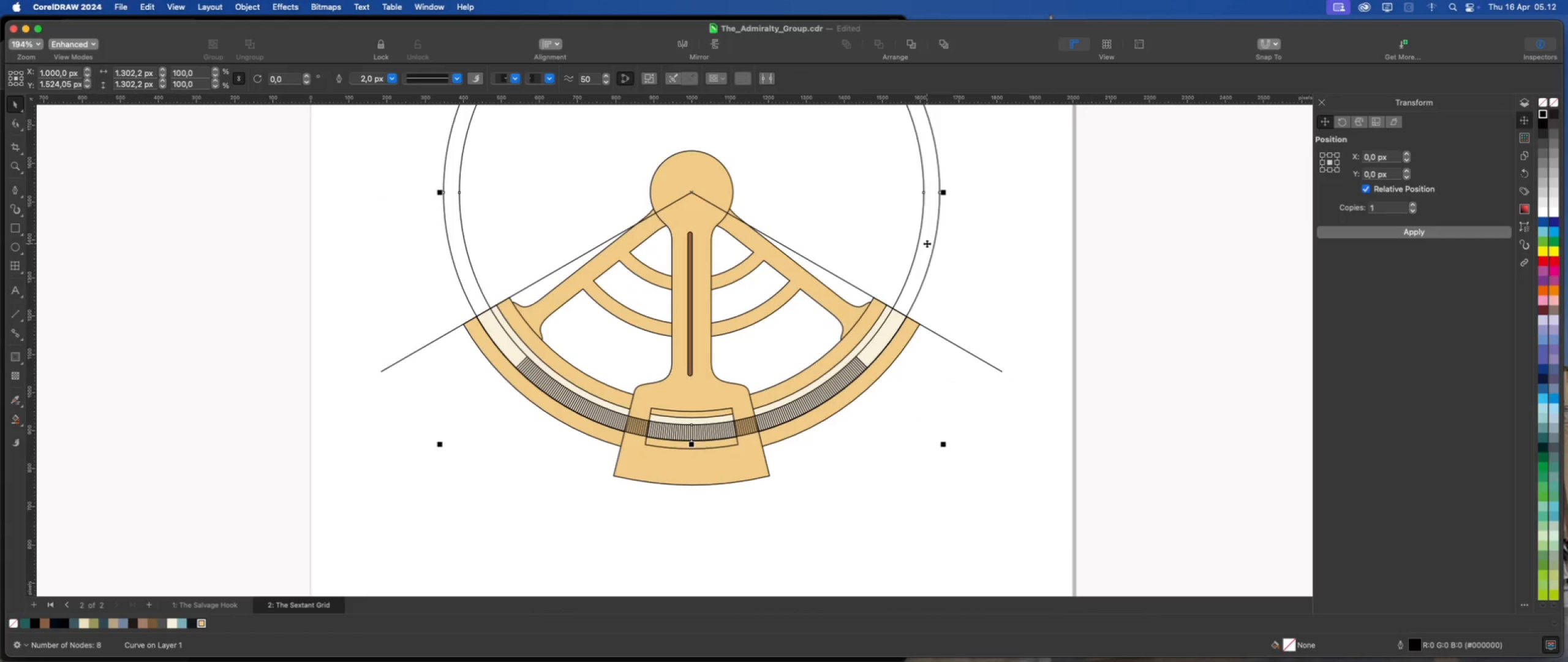 
right_click([927, 243])
 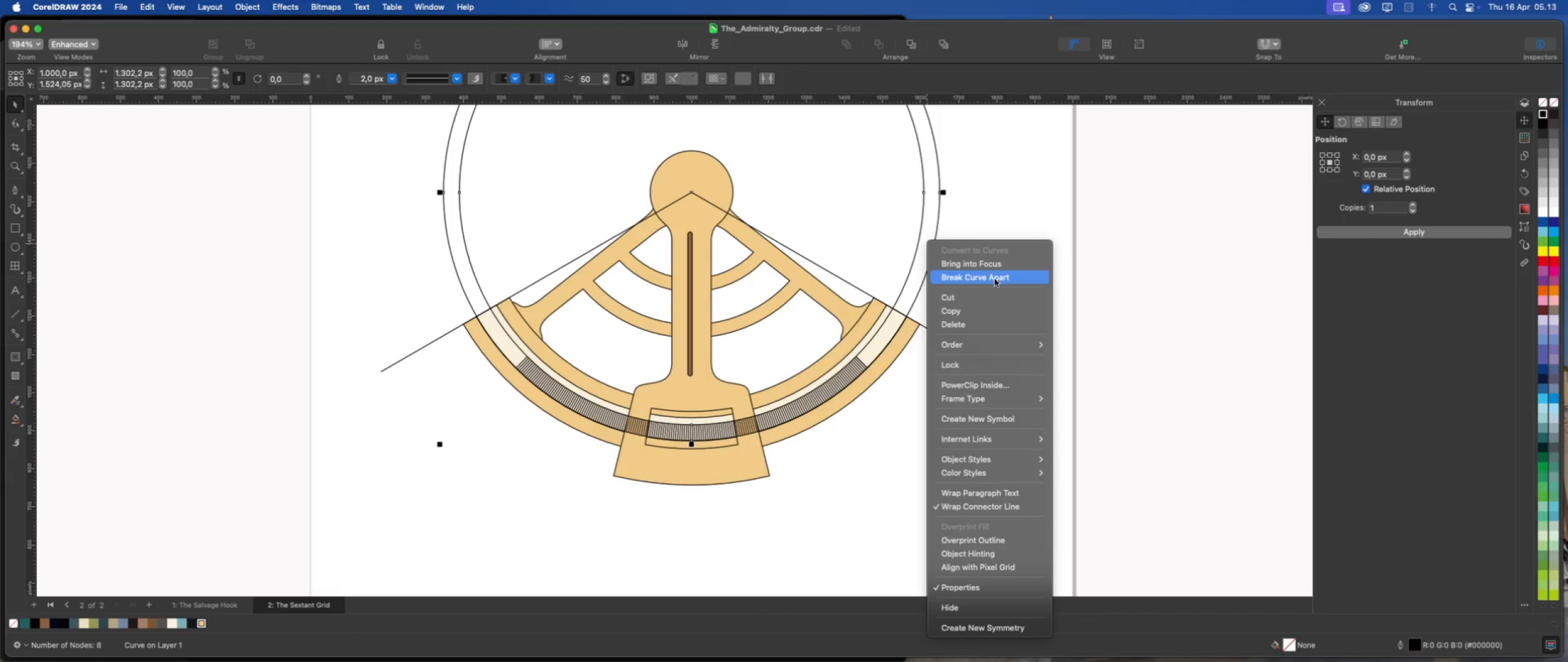 
left_click([995, 279])
 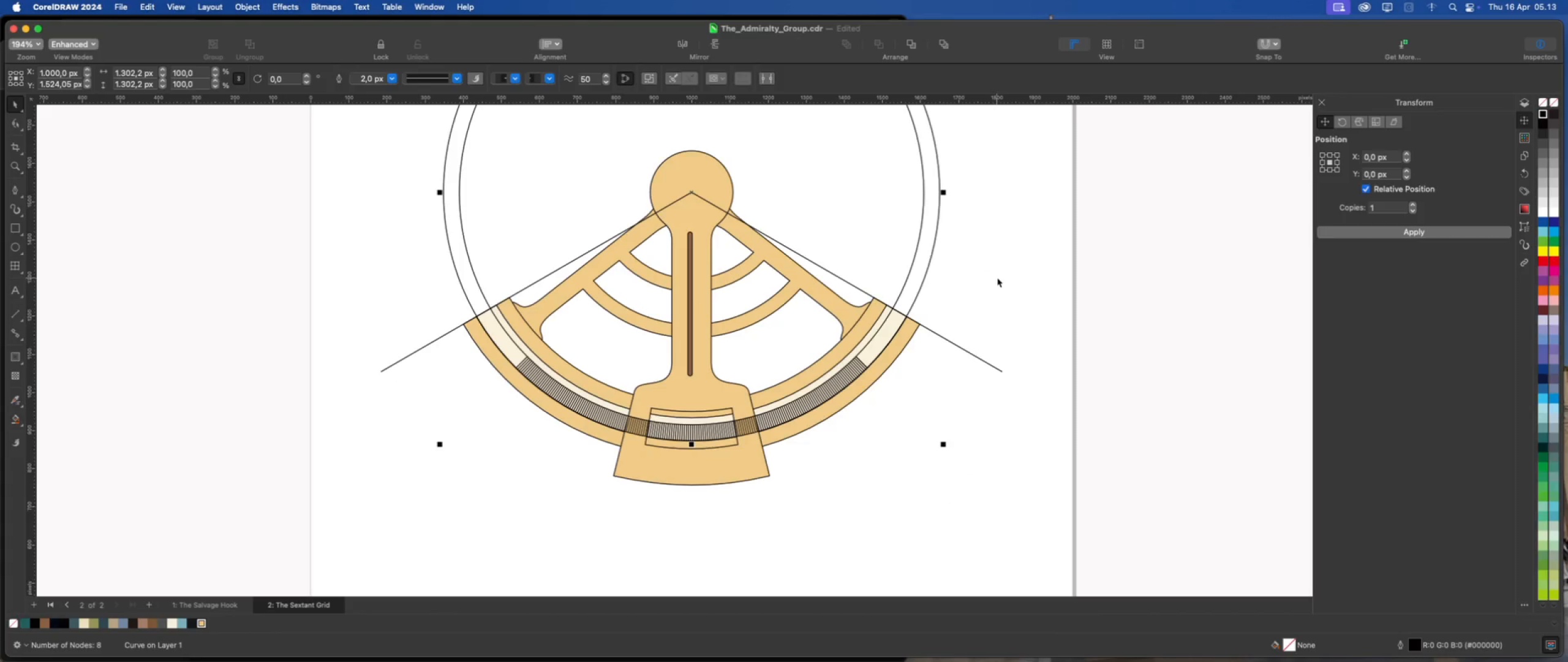 
left_click([997, 277])
 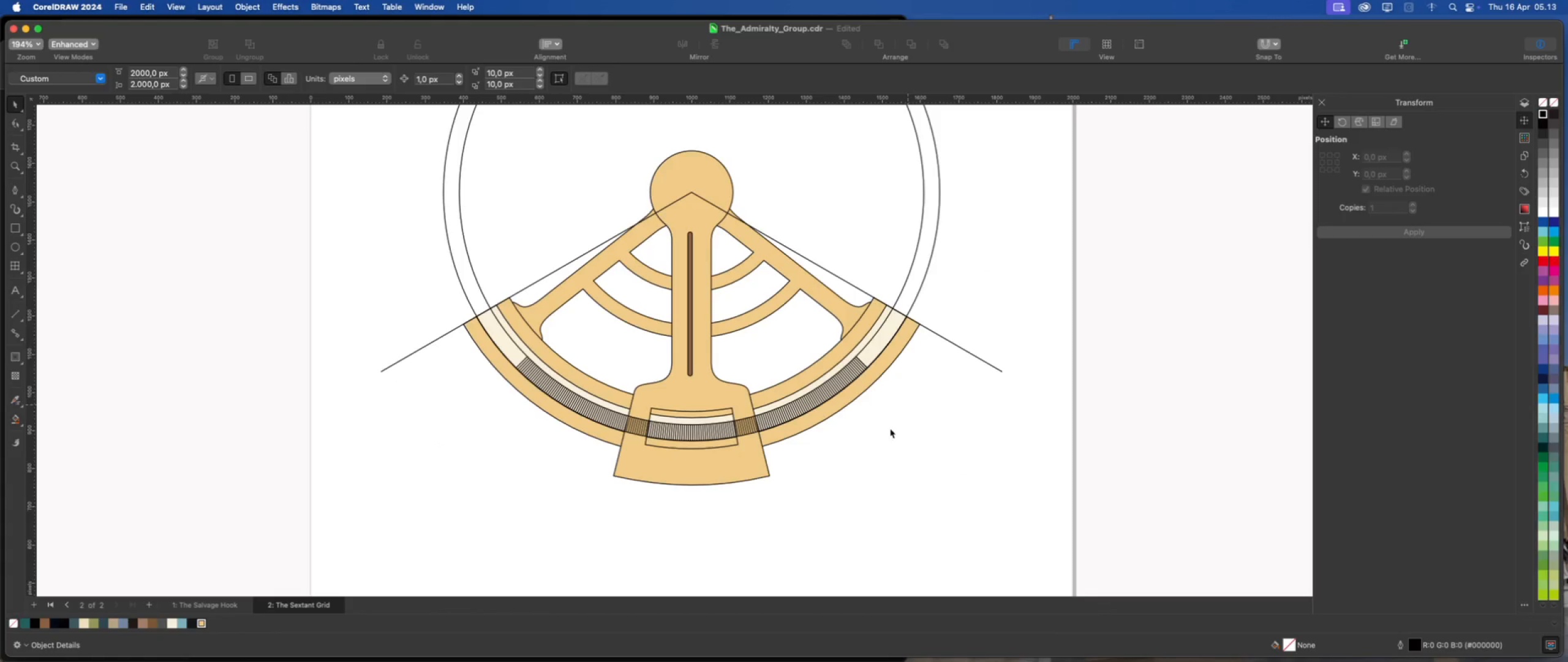 
scroll: coordinate [872, 444], scroll_direction: up, amount: 1.0
 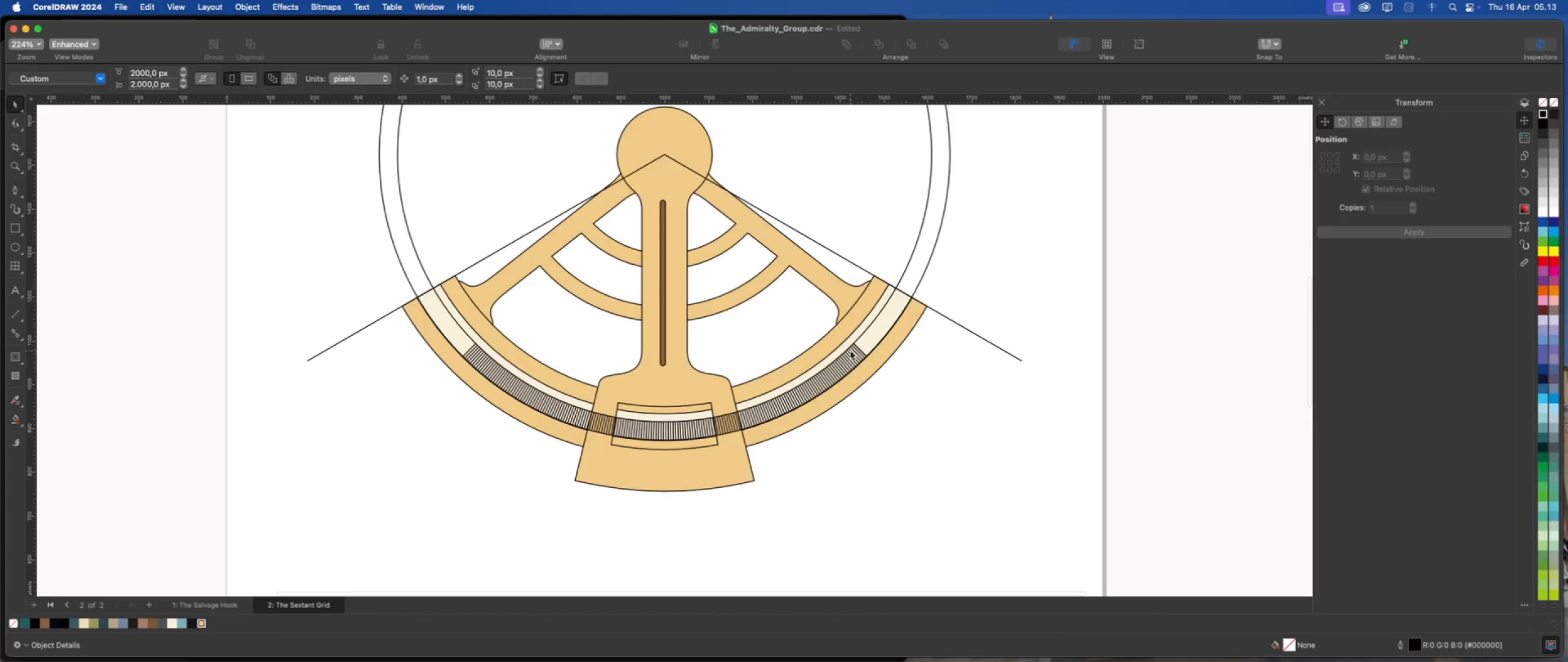 
left_click([850, 349])
 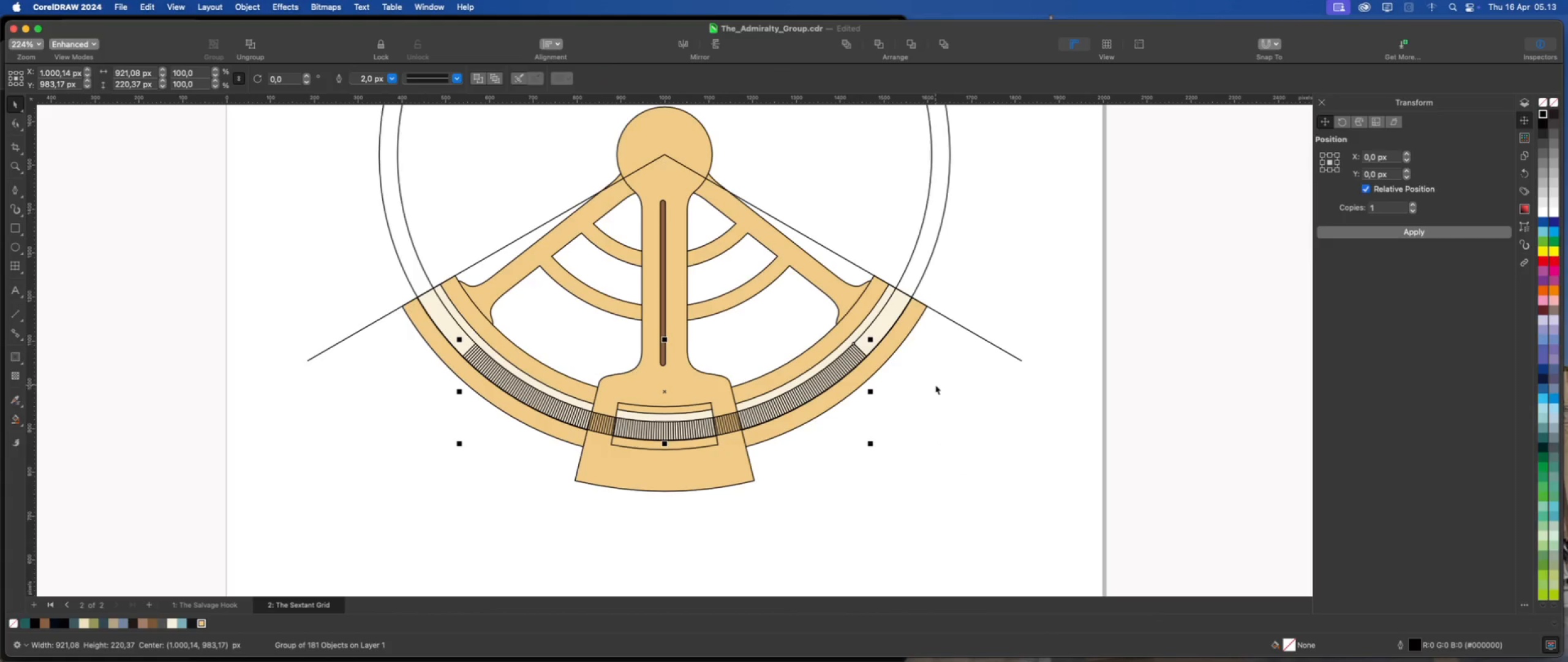 
mouse_move([853, 355])
 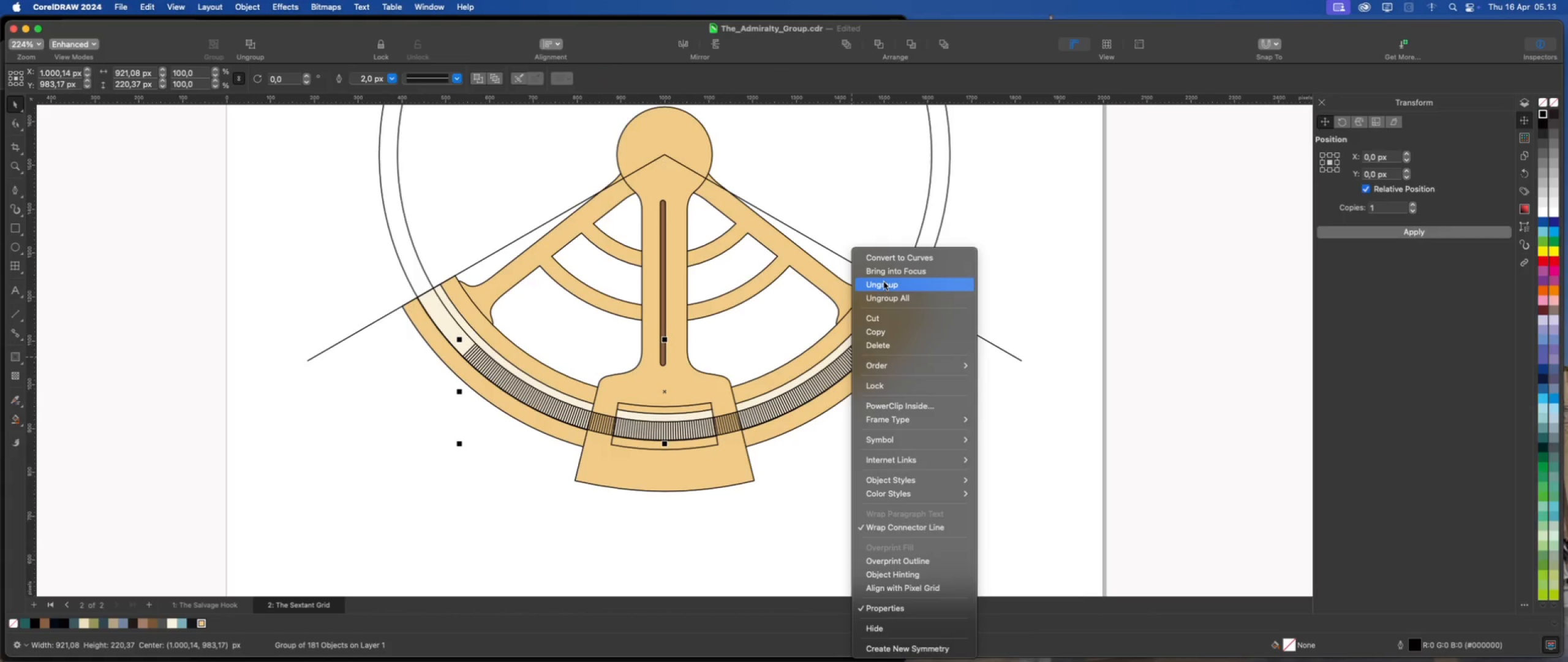 
left_click([884, 282])
 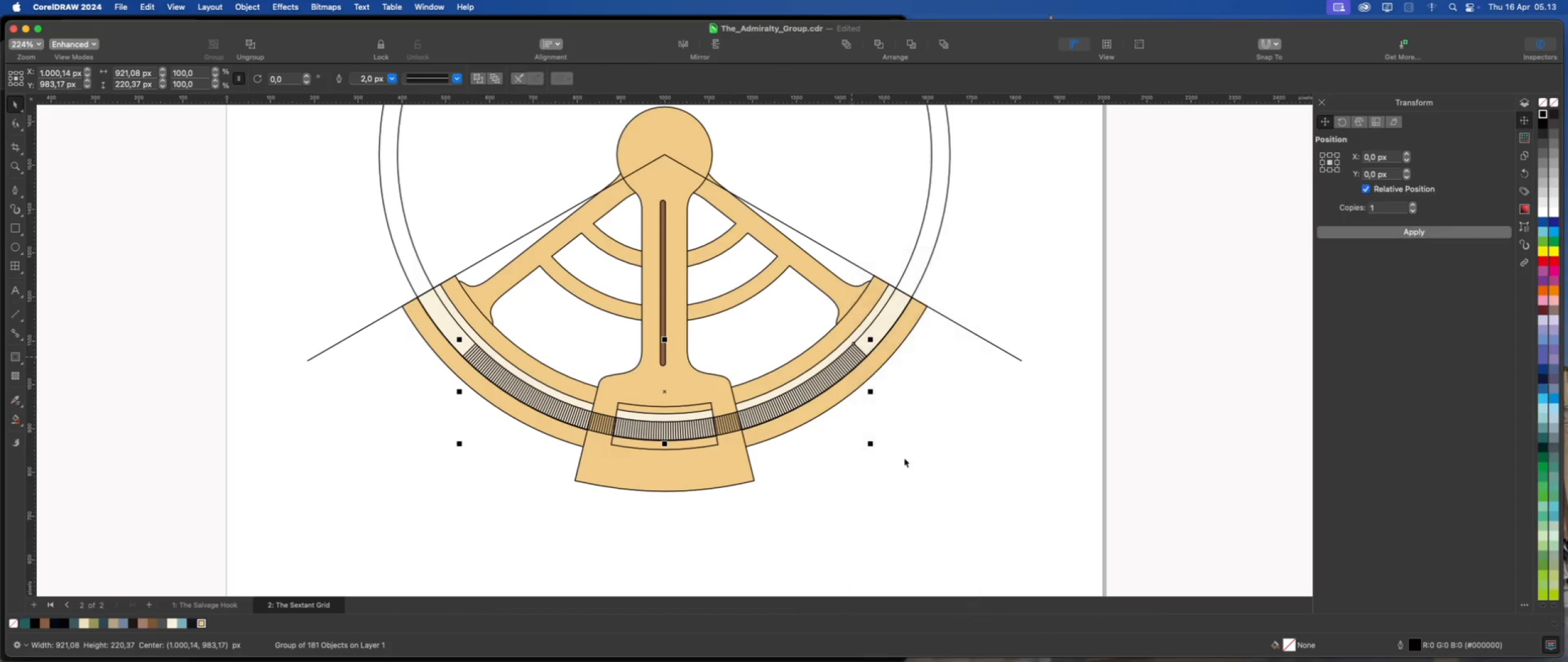 
left_click([905, 457])
 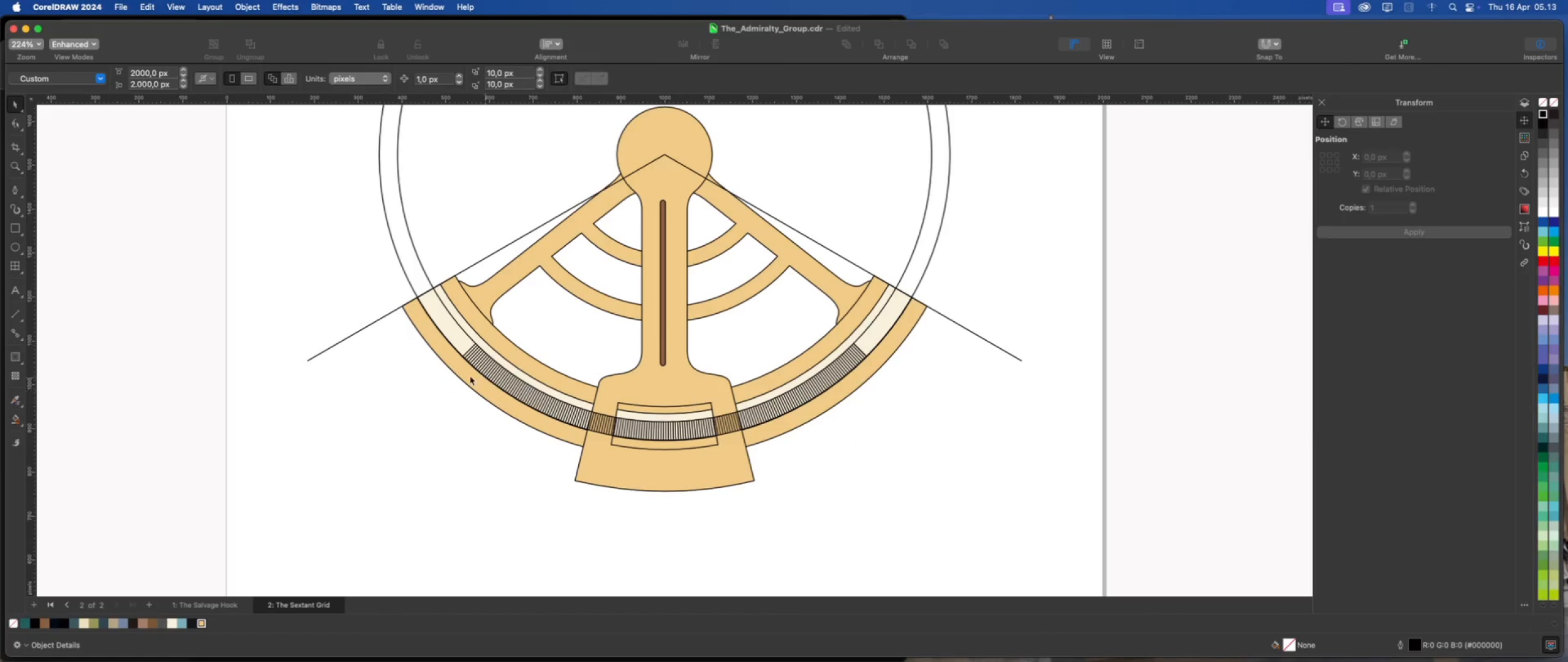 
scroll: coordinate [478, 339], scroll_direction: up, amount: 11.0
 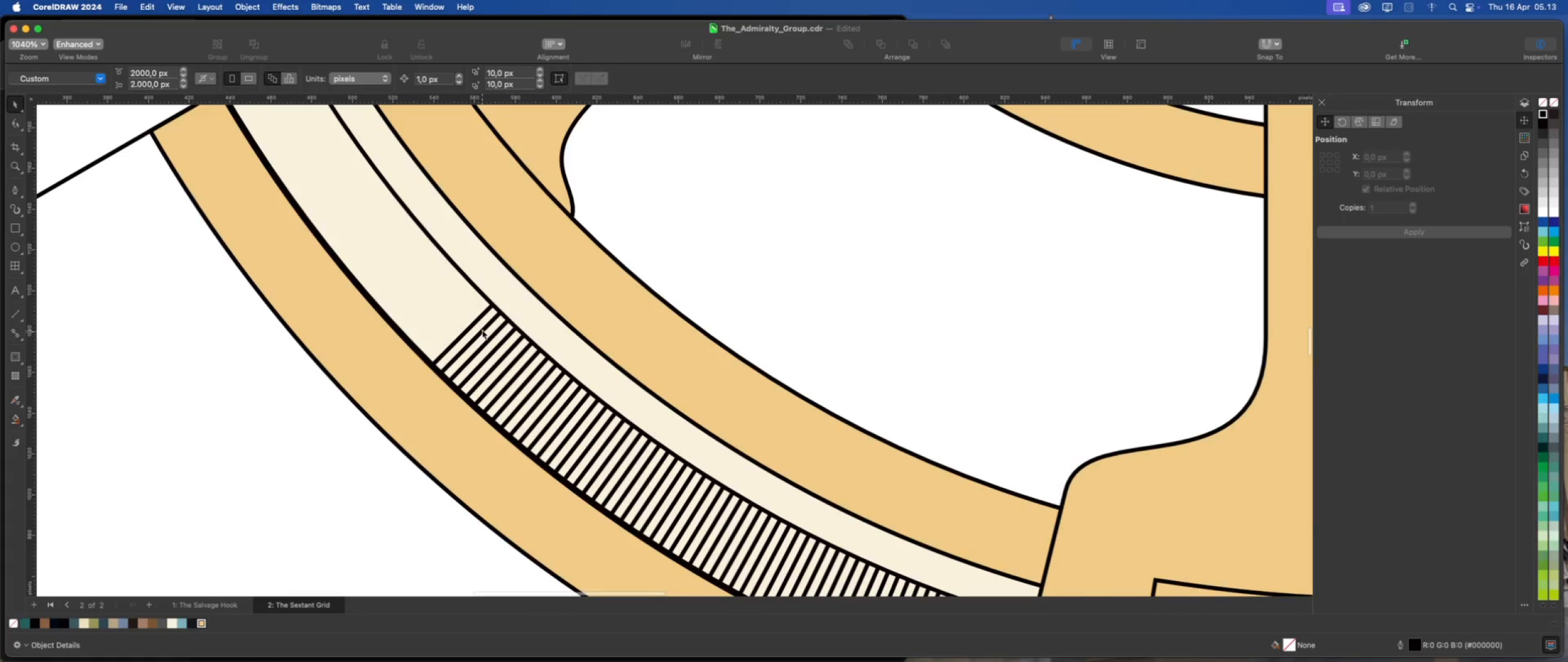 
left_click([482, 329])
 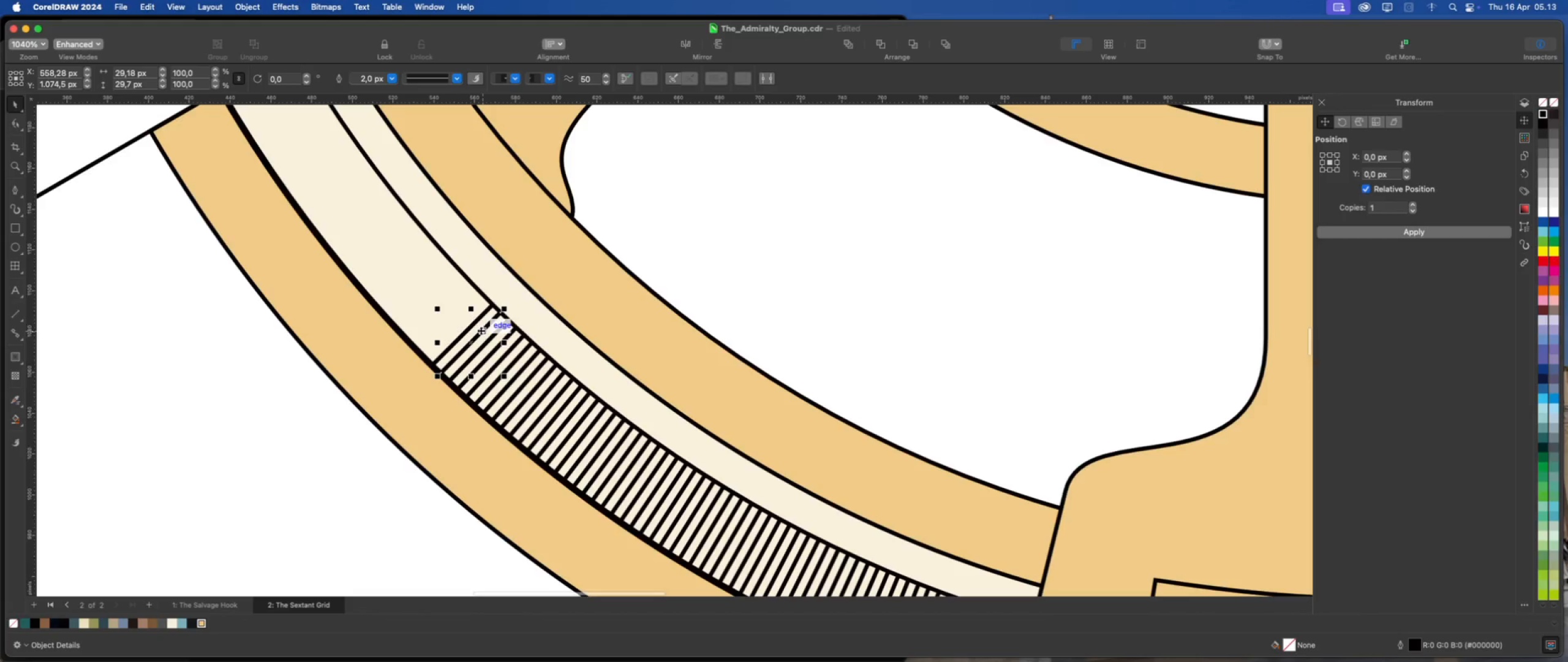 
scroll: coordinate [481, 330], scroll_direction: up, amount: 1.0
 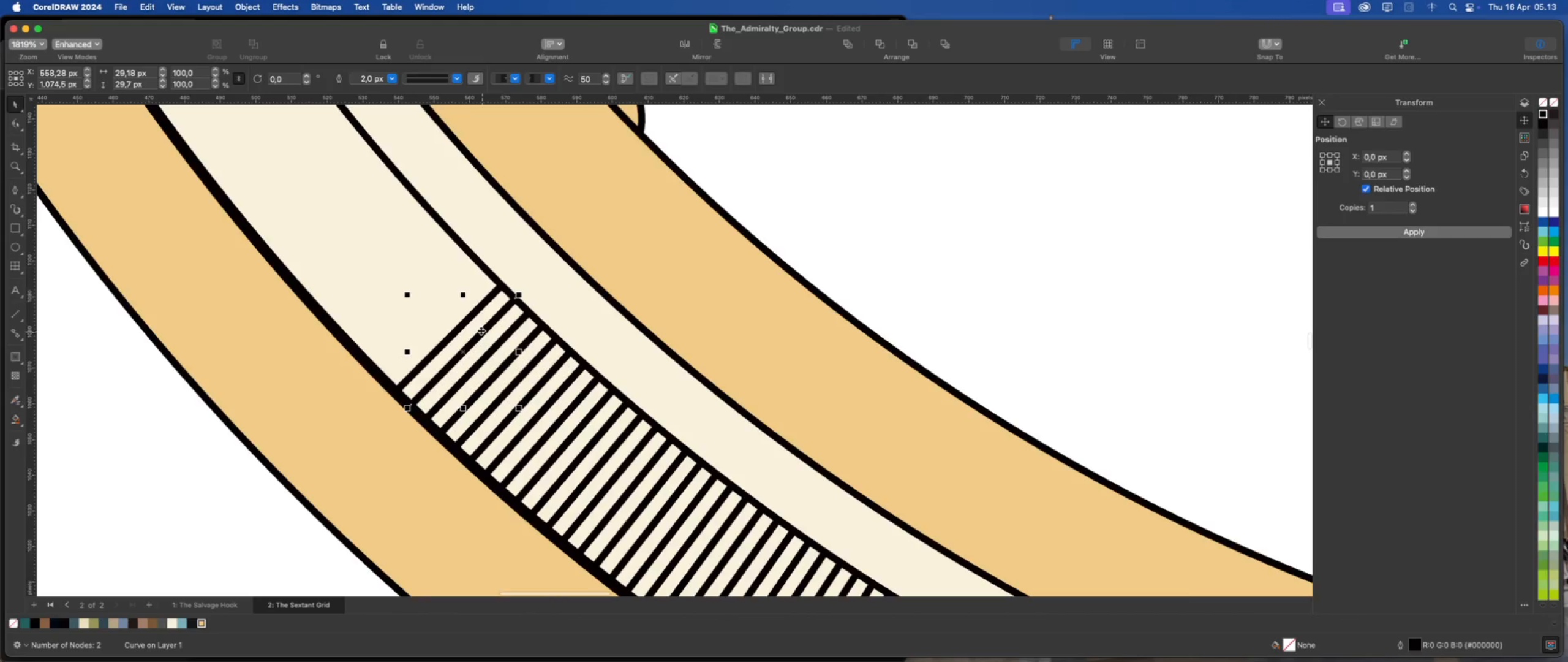 
scroll: coordinate [477, 330], scroll_direction: down, amount: 9.0
 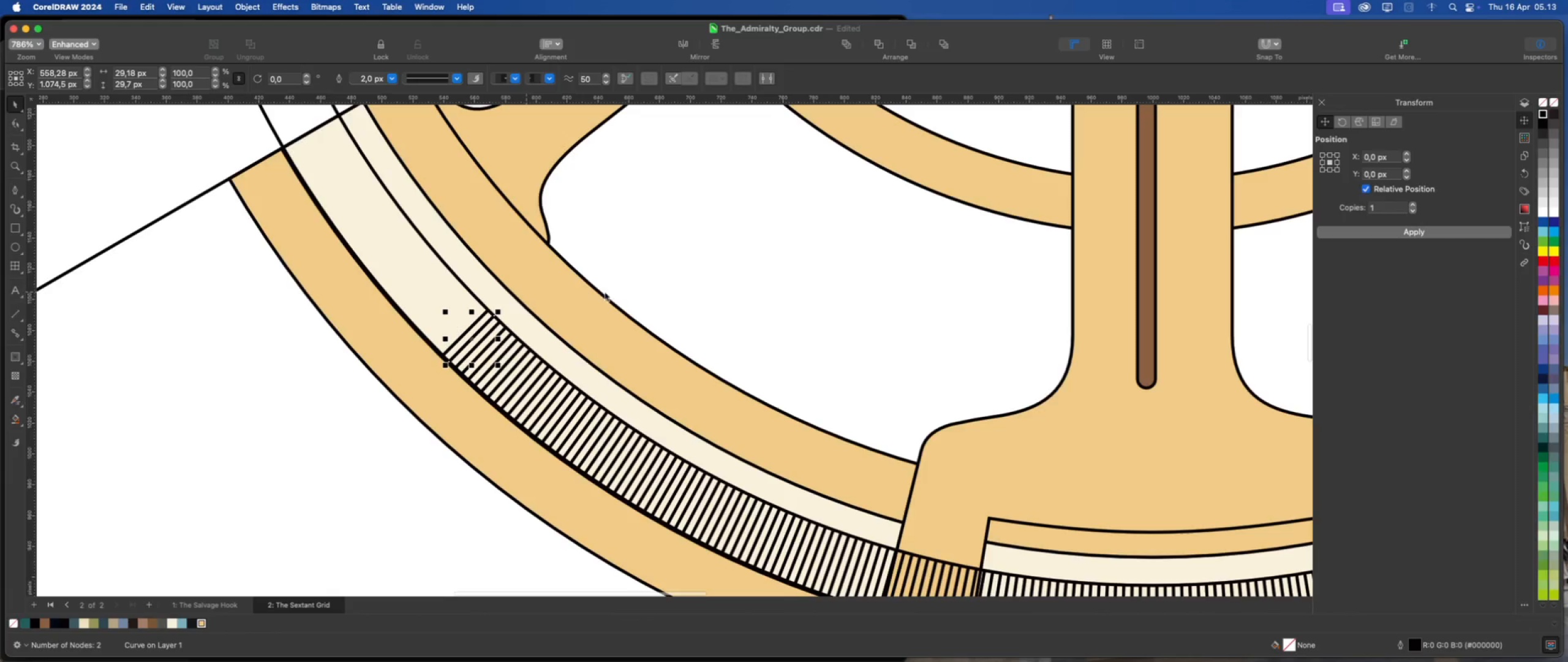 
left_click([679, 280])
 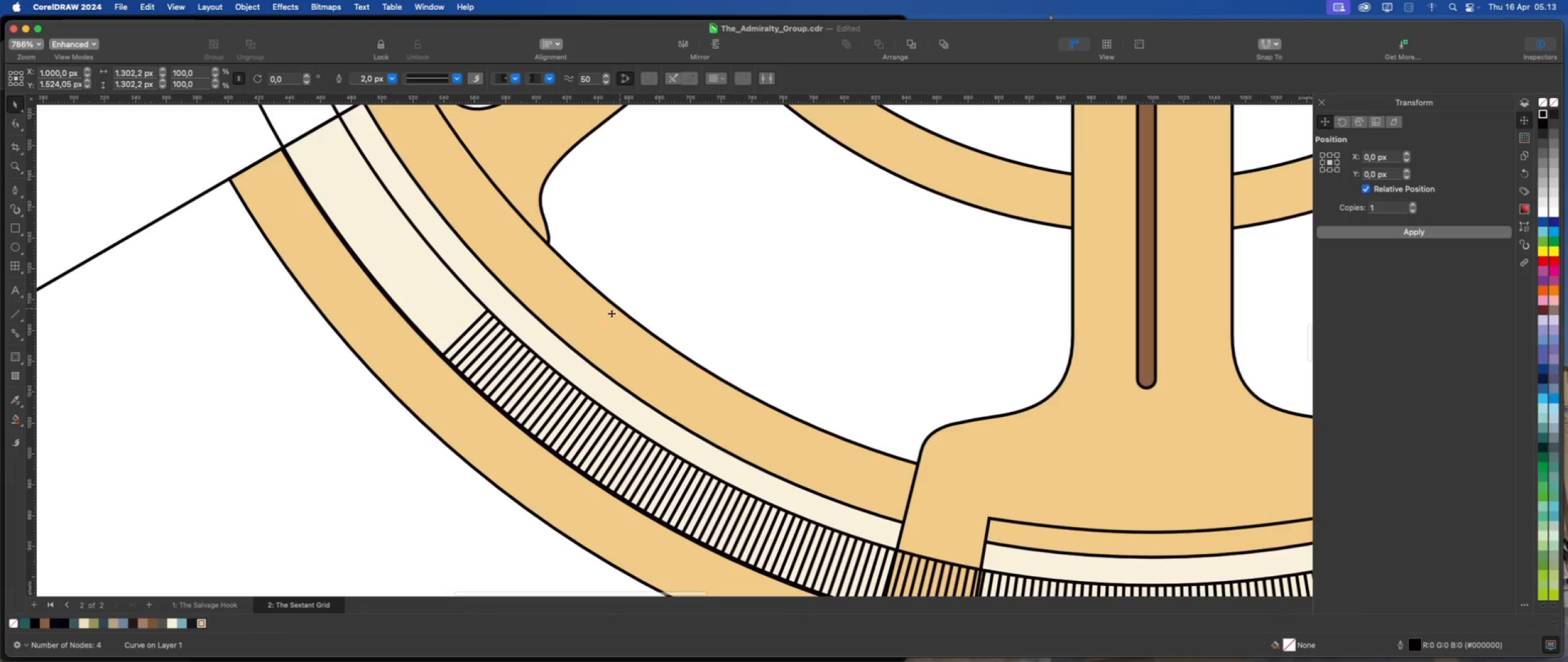 
scroll: coordinate [687, 424], scroll_direction: down, amount: 9.0
 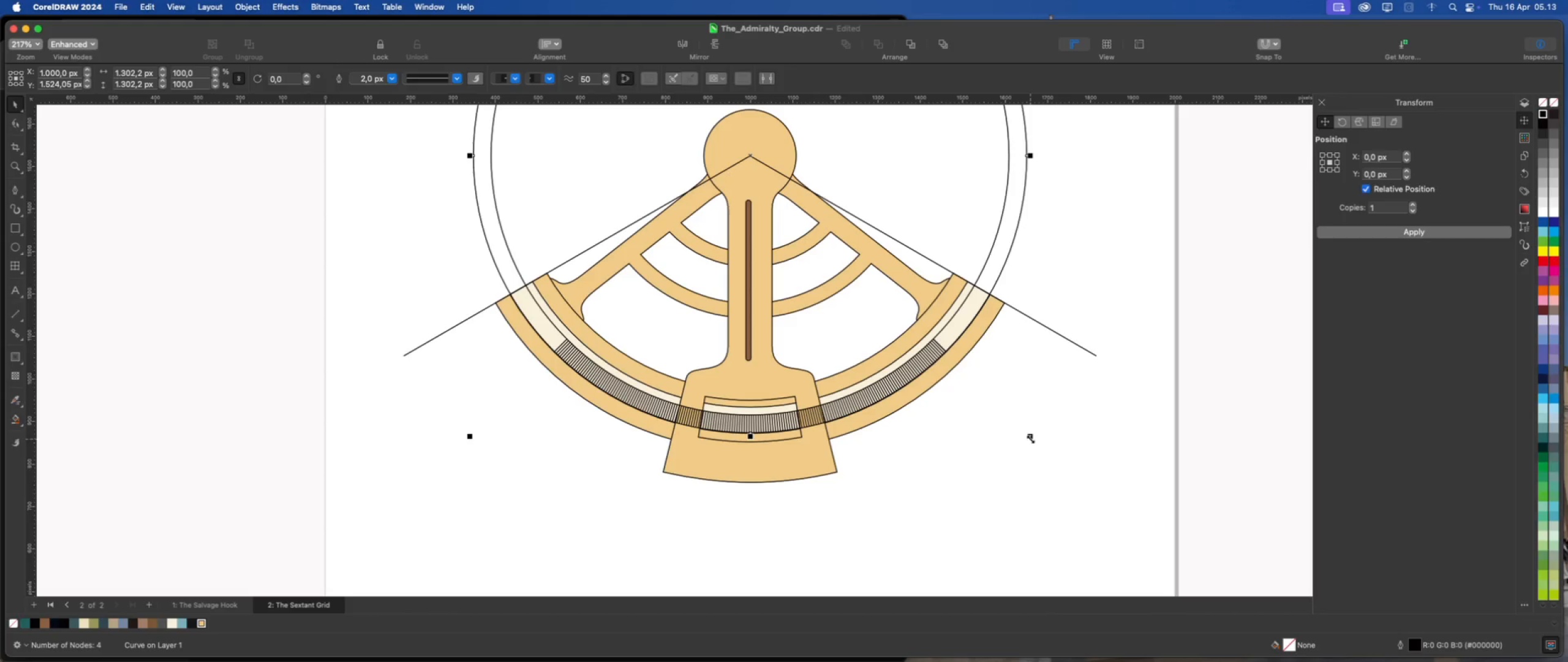 
wait(6.92)
 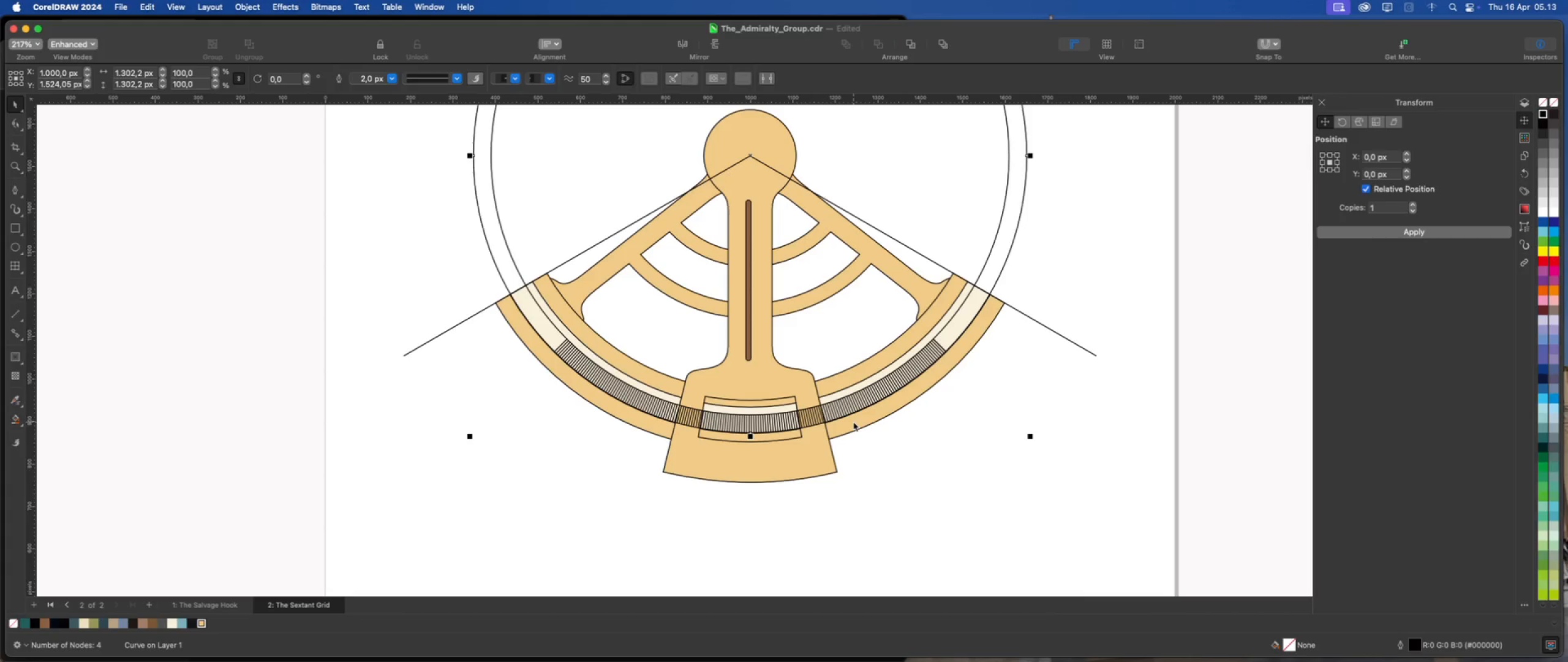 
left_click([984, 263])
 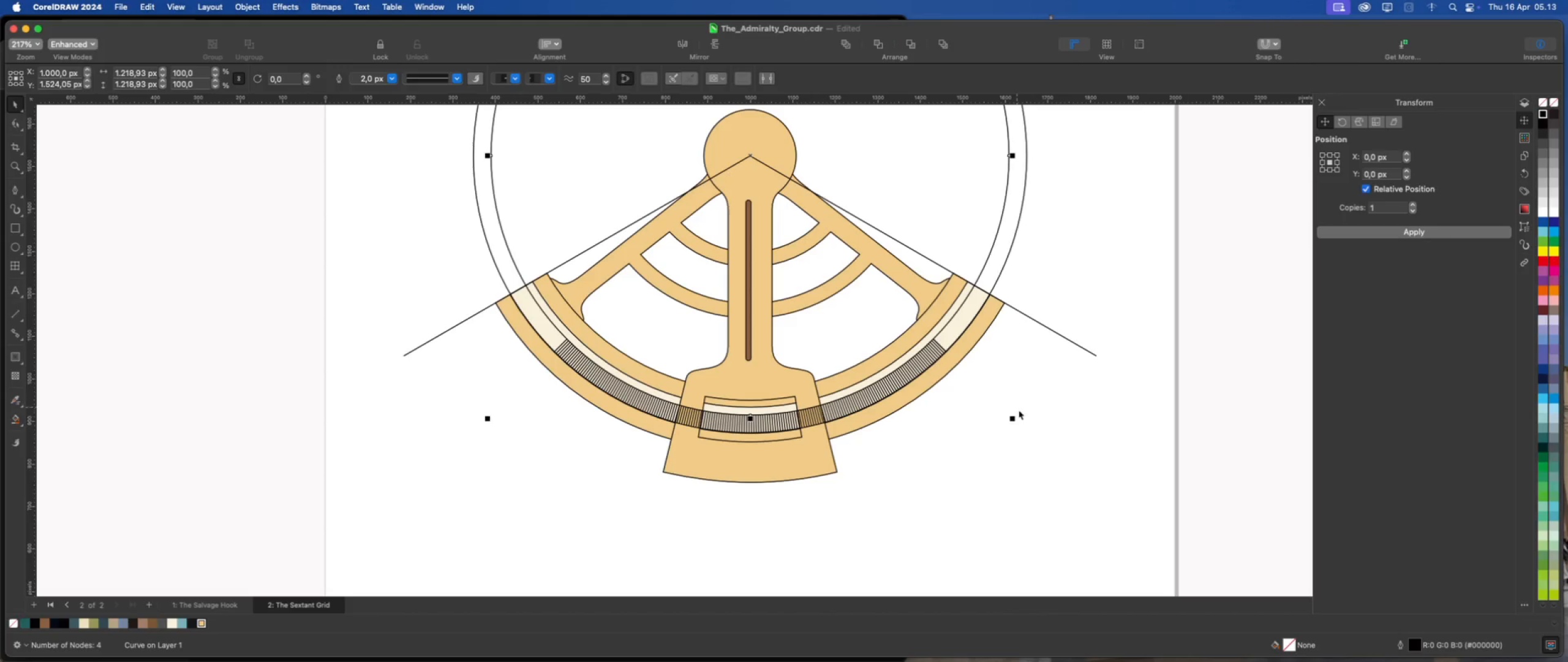 
scroll: coordinate [1014, 422], scroll_direction: up, amount: 1.0
 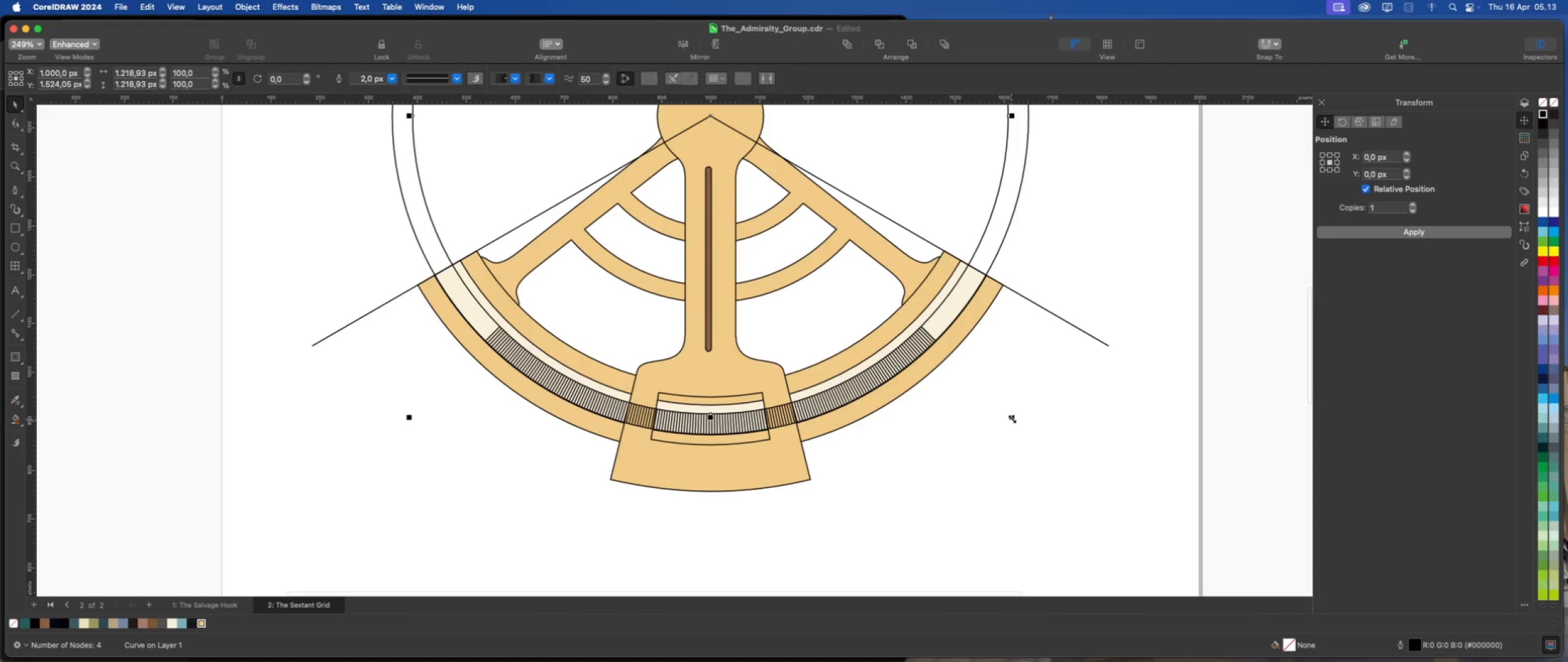 
left_click_drag(start_coordinate=[1012, 418], to_coordinate=[1023, 434])
 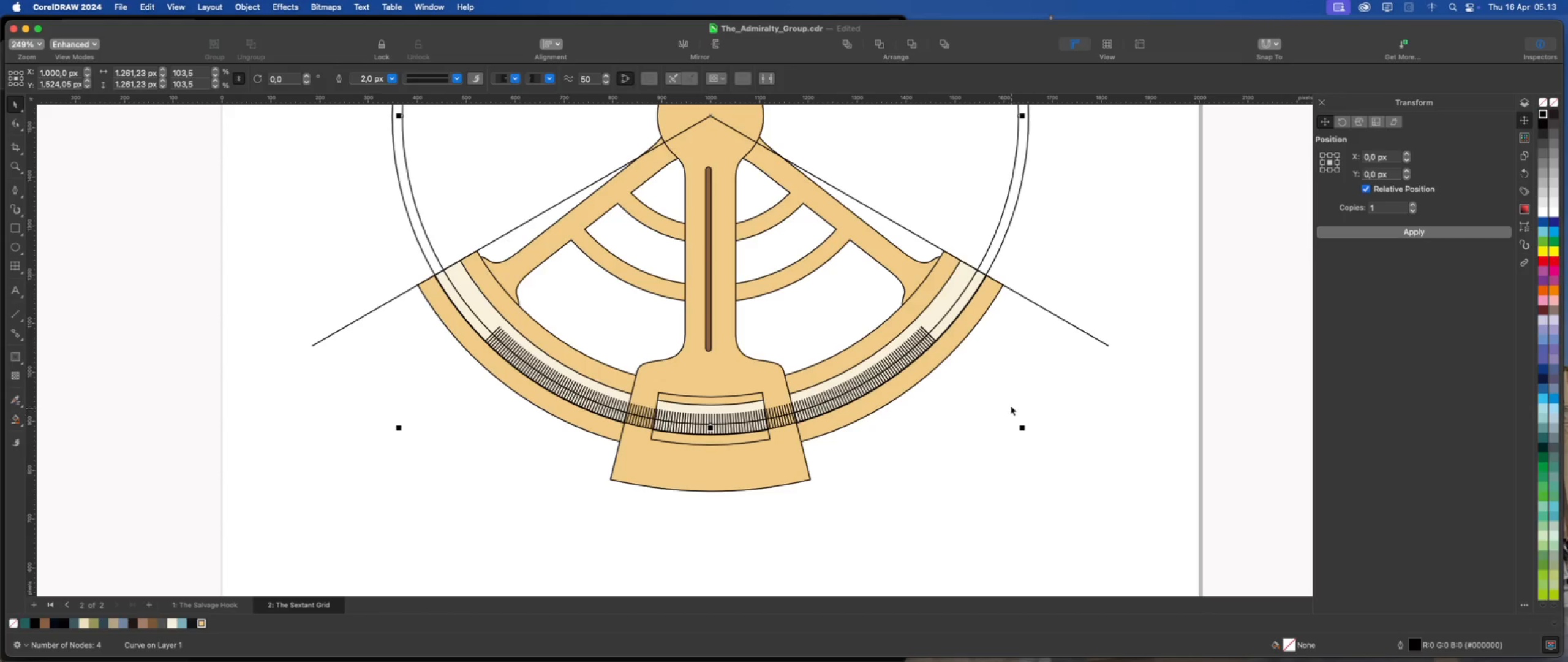 
hold_key(key=ShiftLeft, duration=5.99)
 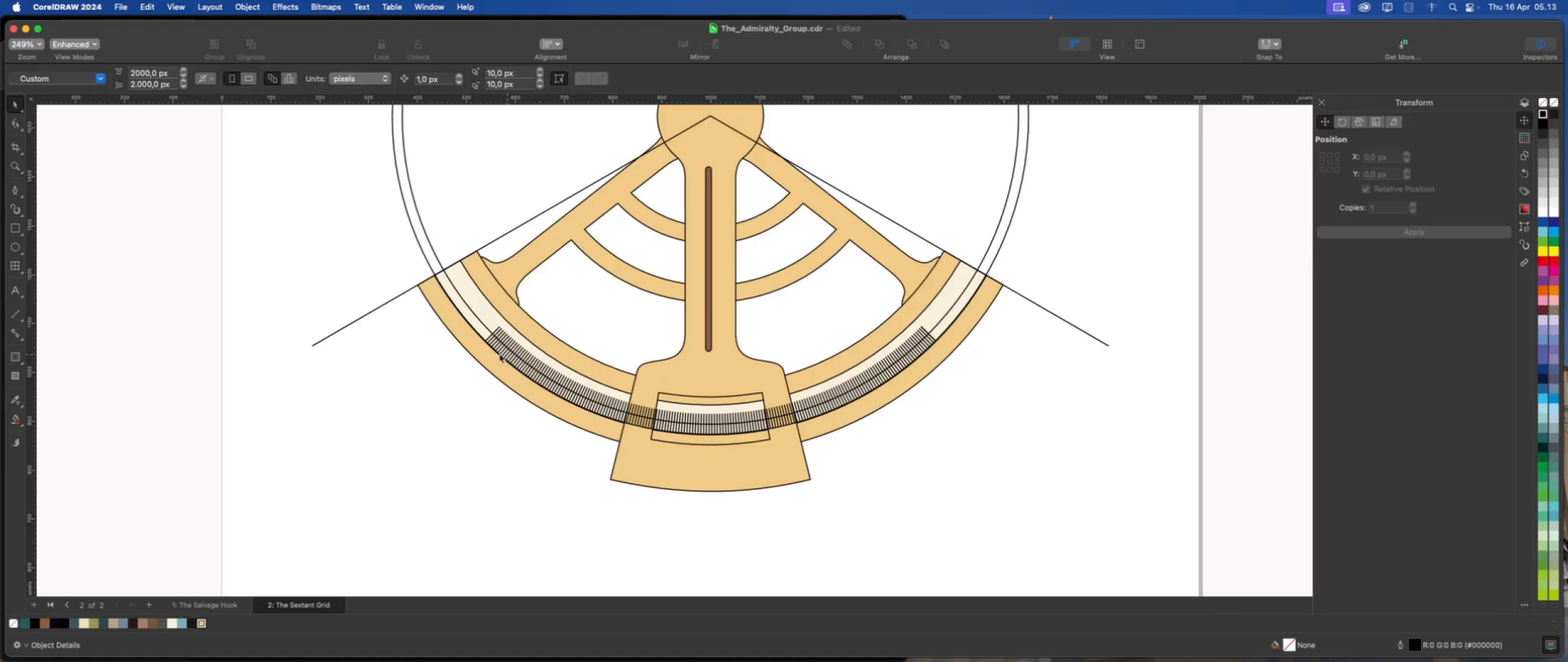 
left_click([513, 318])
 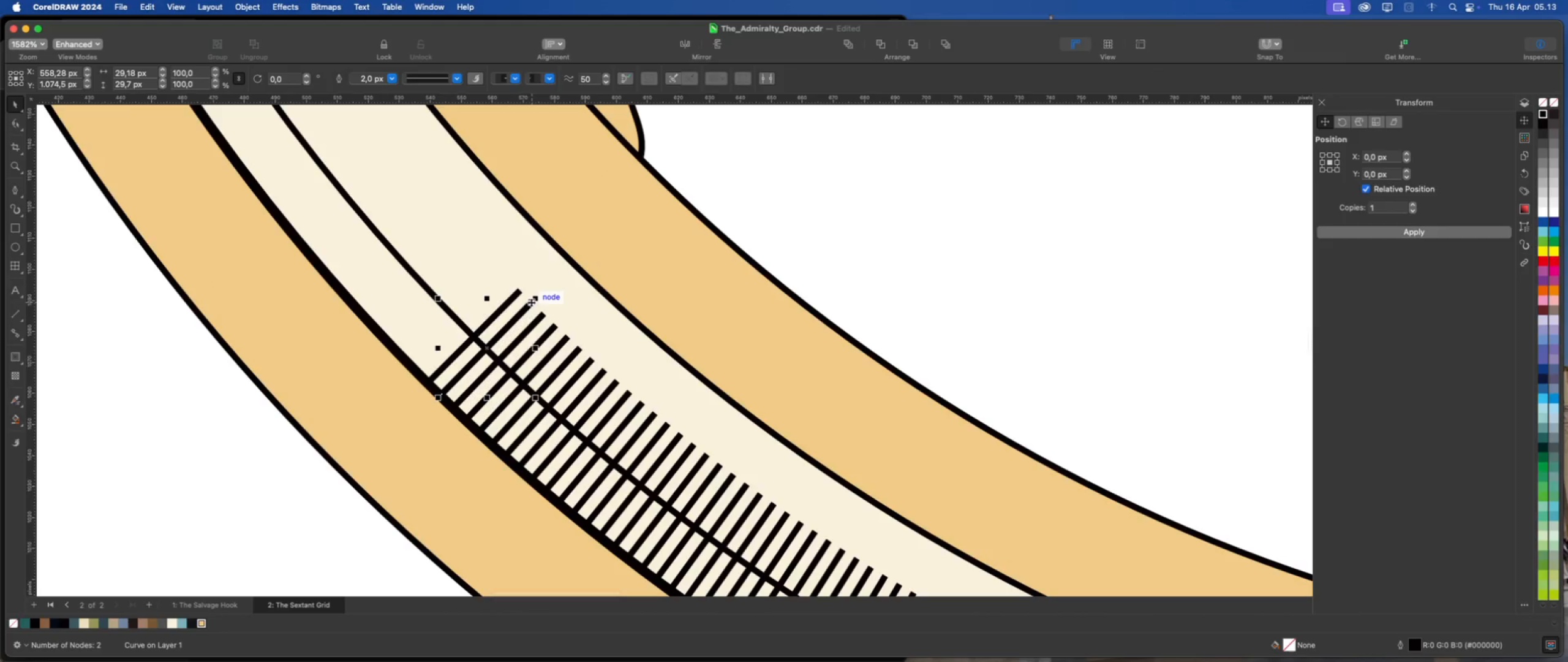 
scroll: coordinate [500, 322], scroll_direction: up, amount: 14.0
 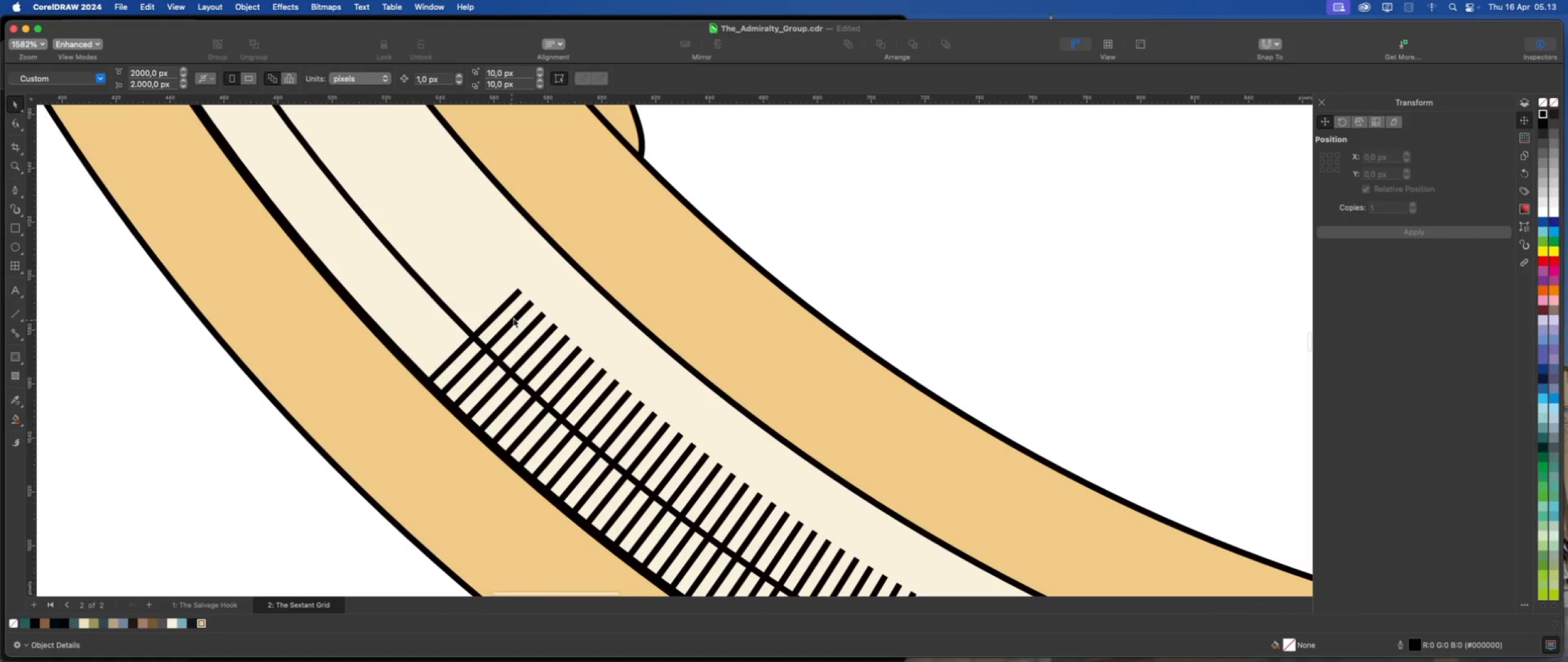 
left_click([531, 302])
 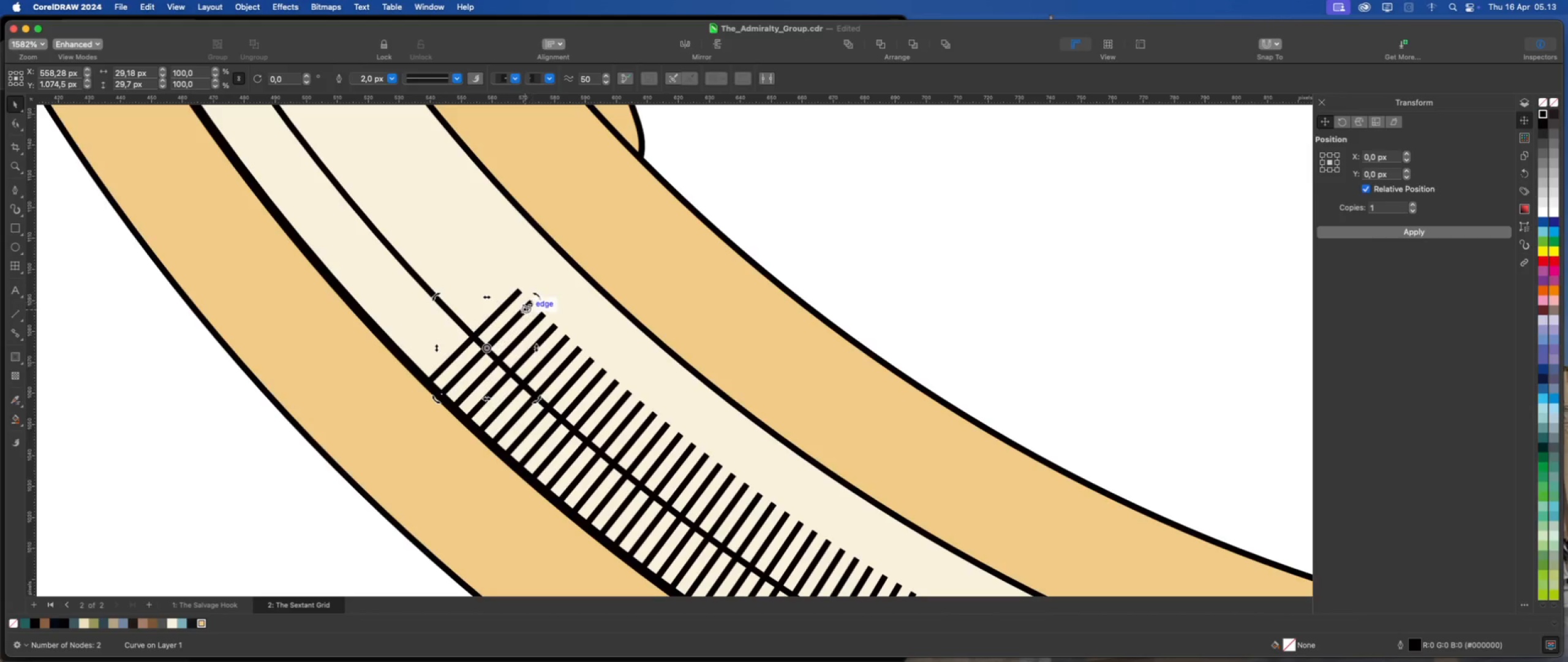 
left_click([526, 308])
 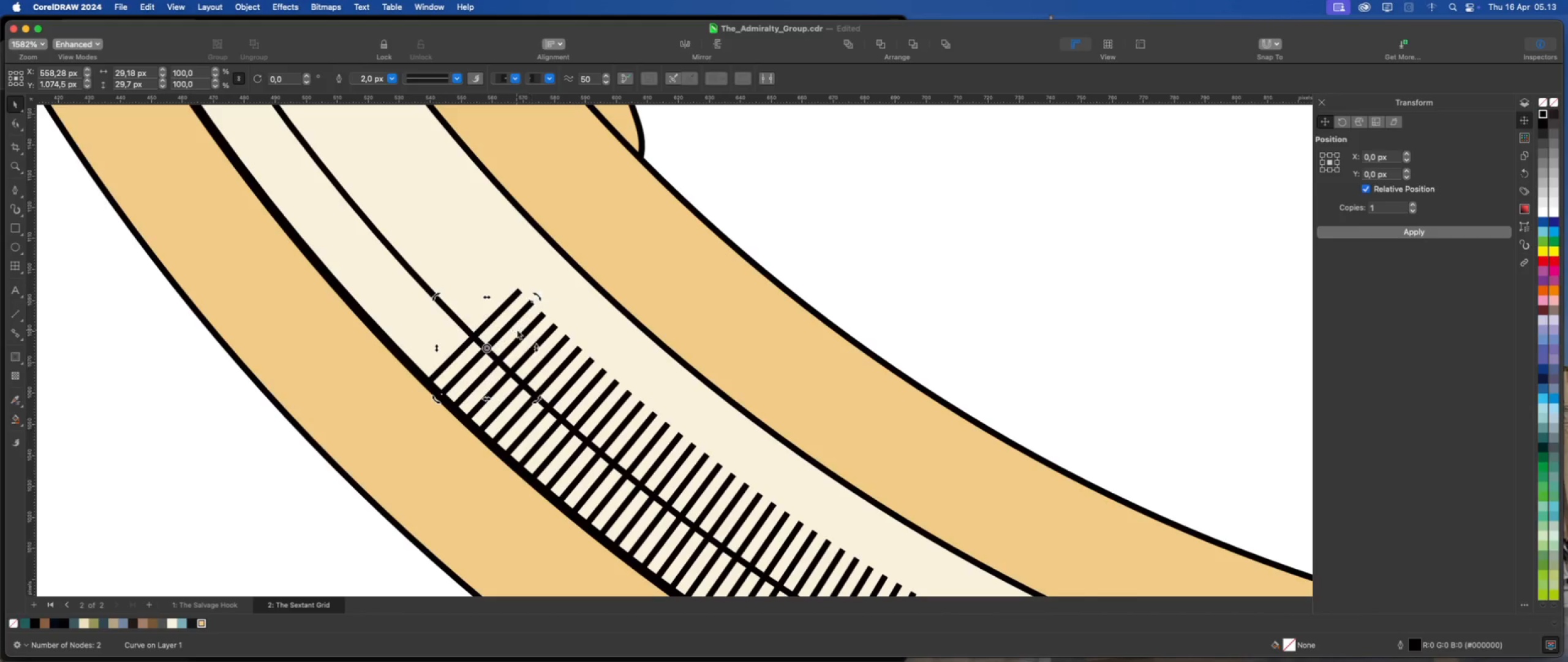 
left_click([552, 307])
 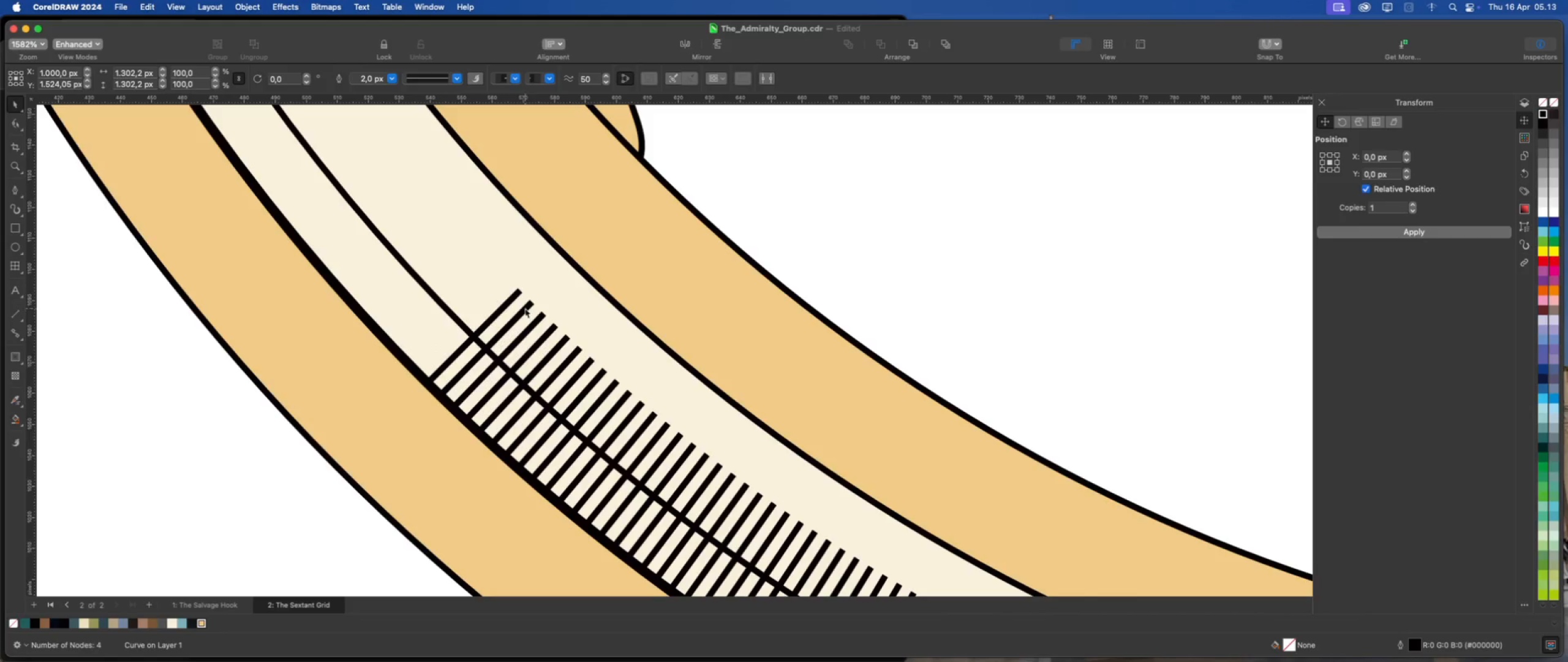 
left_click([525, 308])
 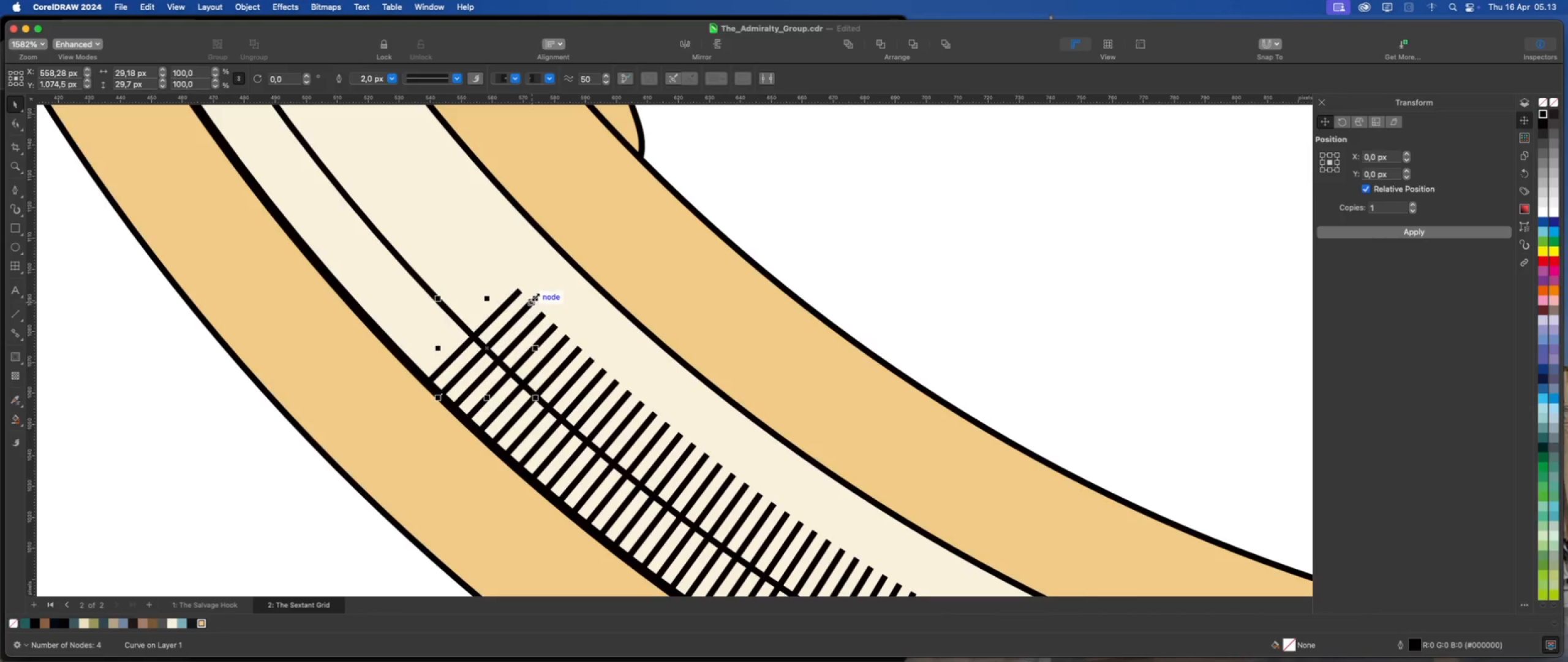 
left_click_drag(start_coordinate=[535, 297], to_coordinate=[488, 344])
 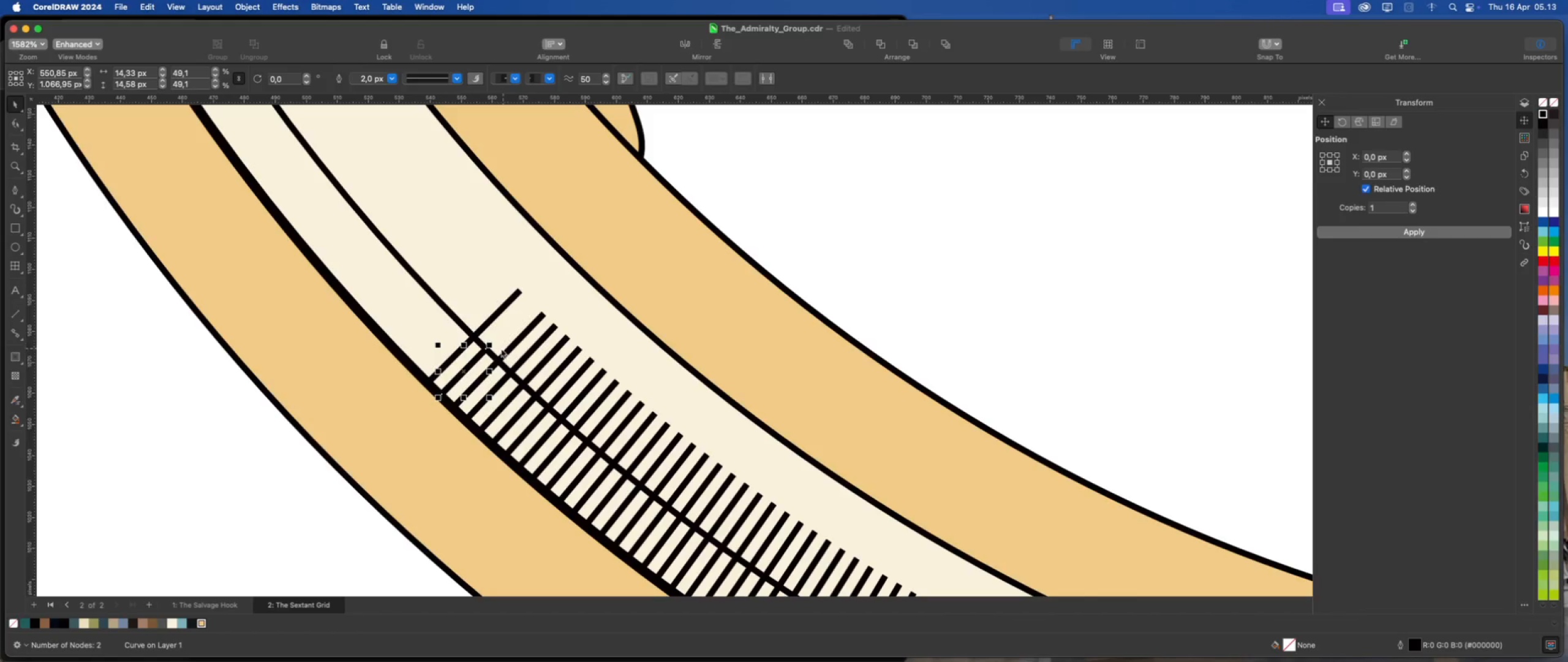 
scroll: coordinate [496, 351], scroll_direction: up, amount: 1.0
 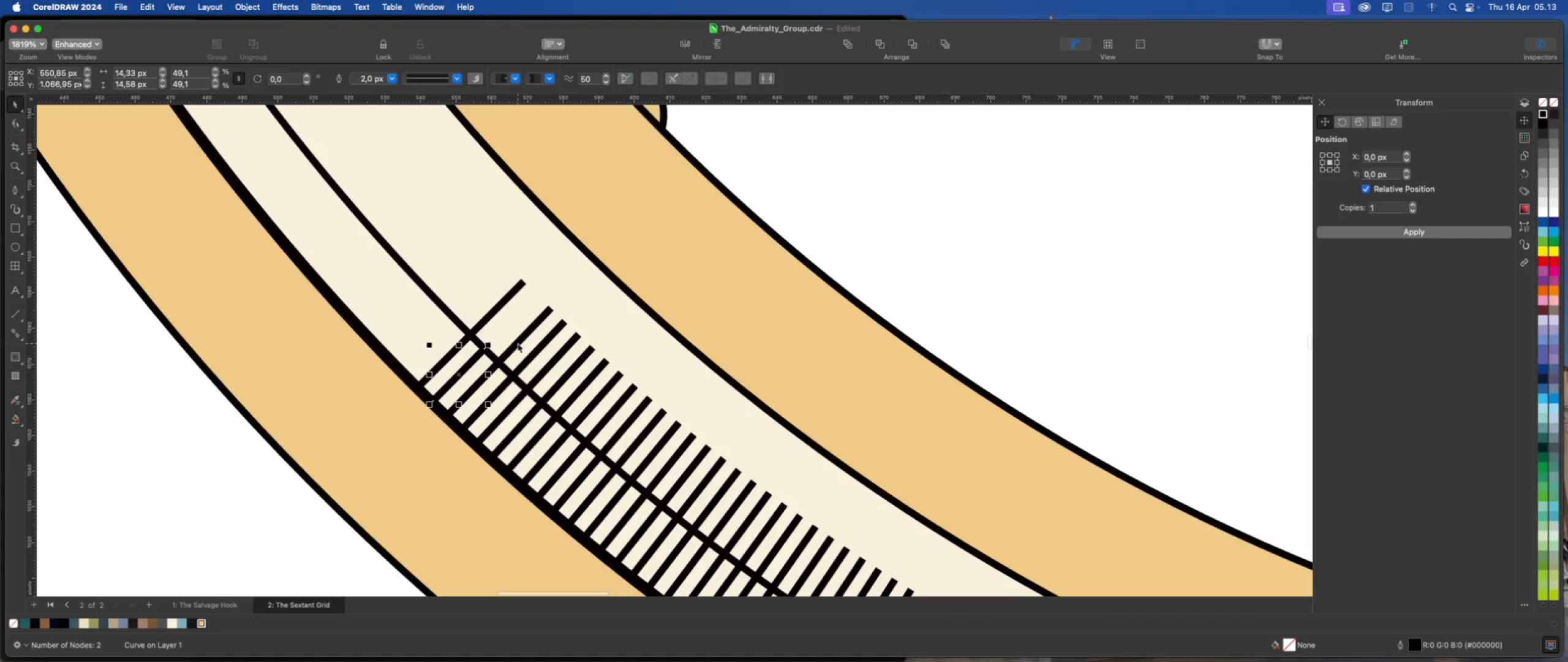 
left_click([518, 343])
 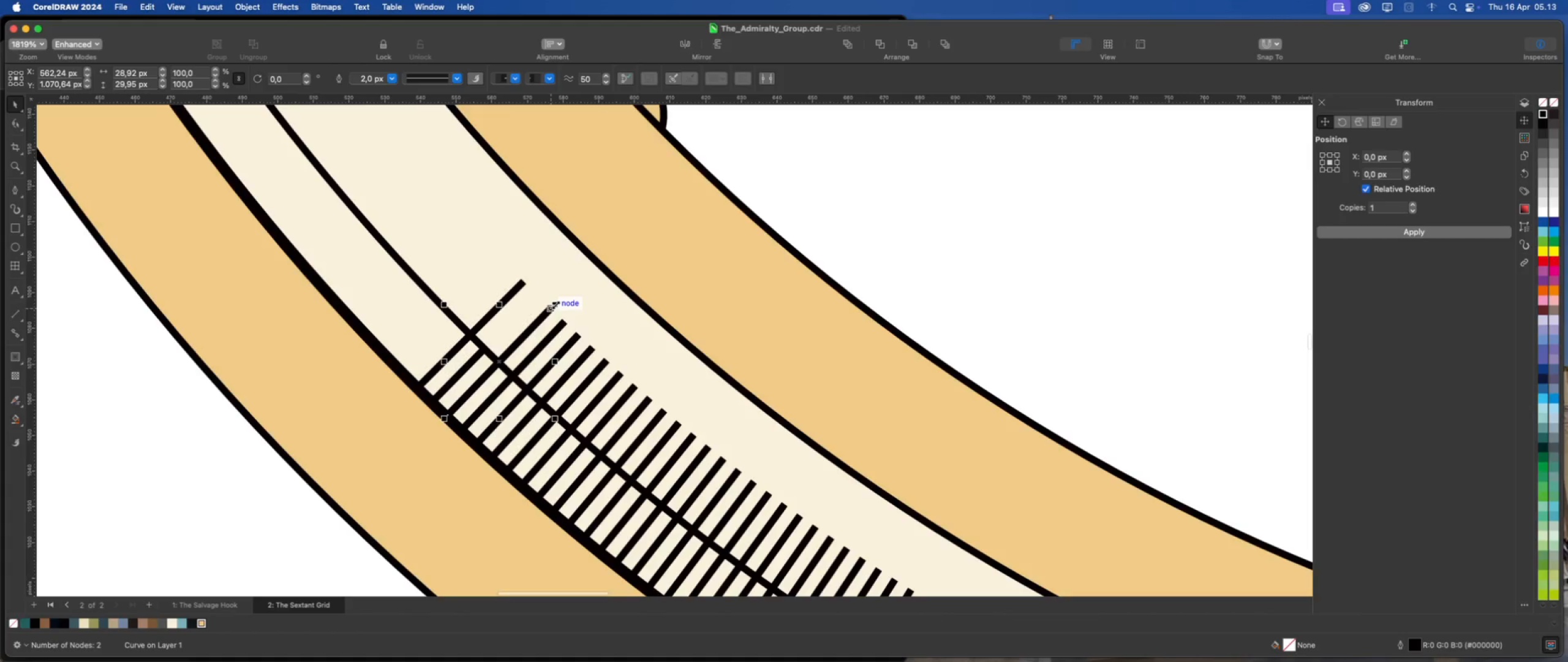 
left_click_drag(start_coordinate=[556, 305], to_coordinate=[501, 354])
 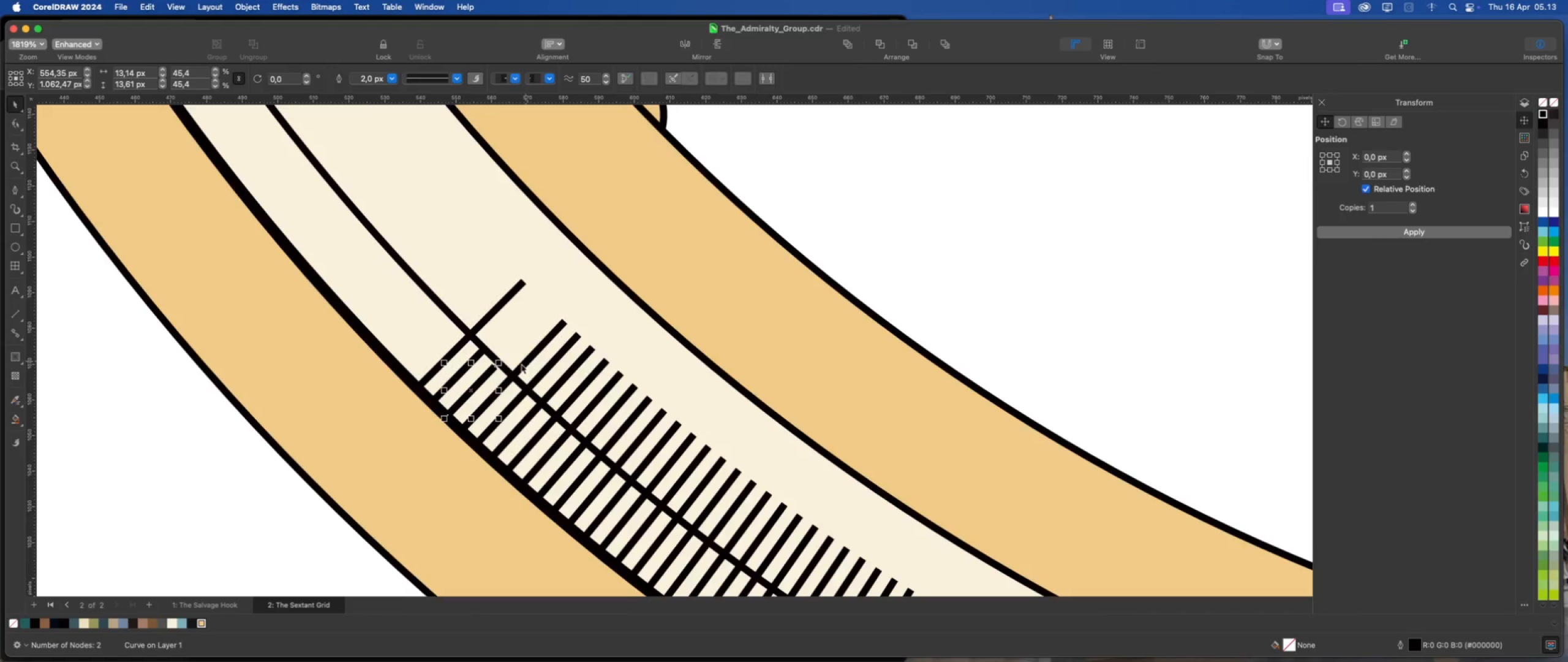 
key(Meta+Z)
 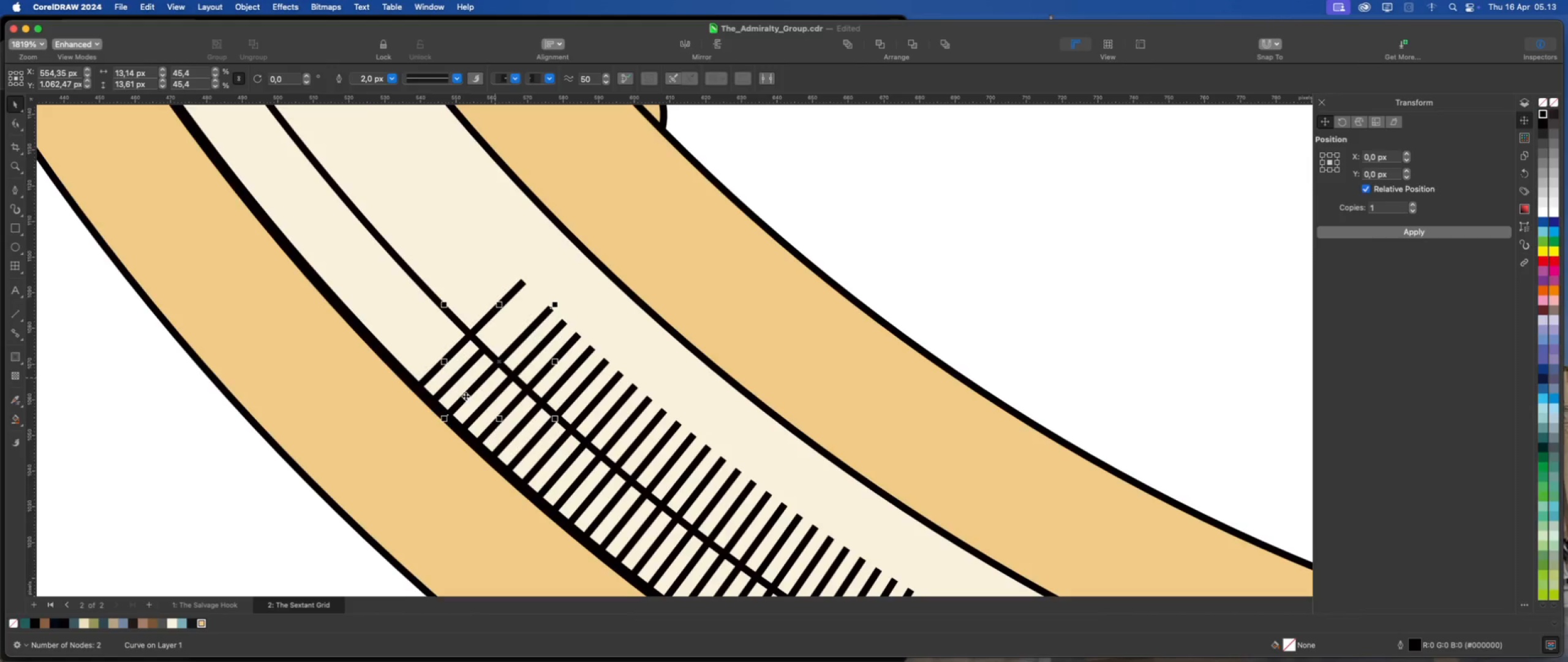 
scroll: coordinate [483, 364], scroll_direction: up, amount: 4.0
 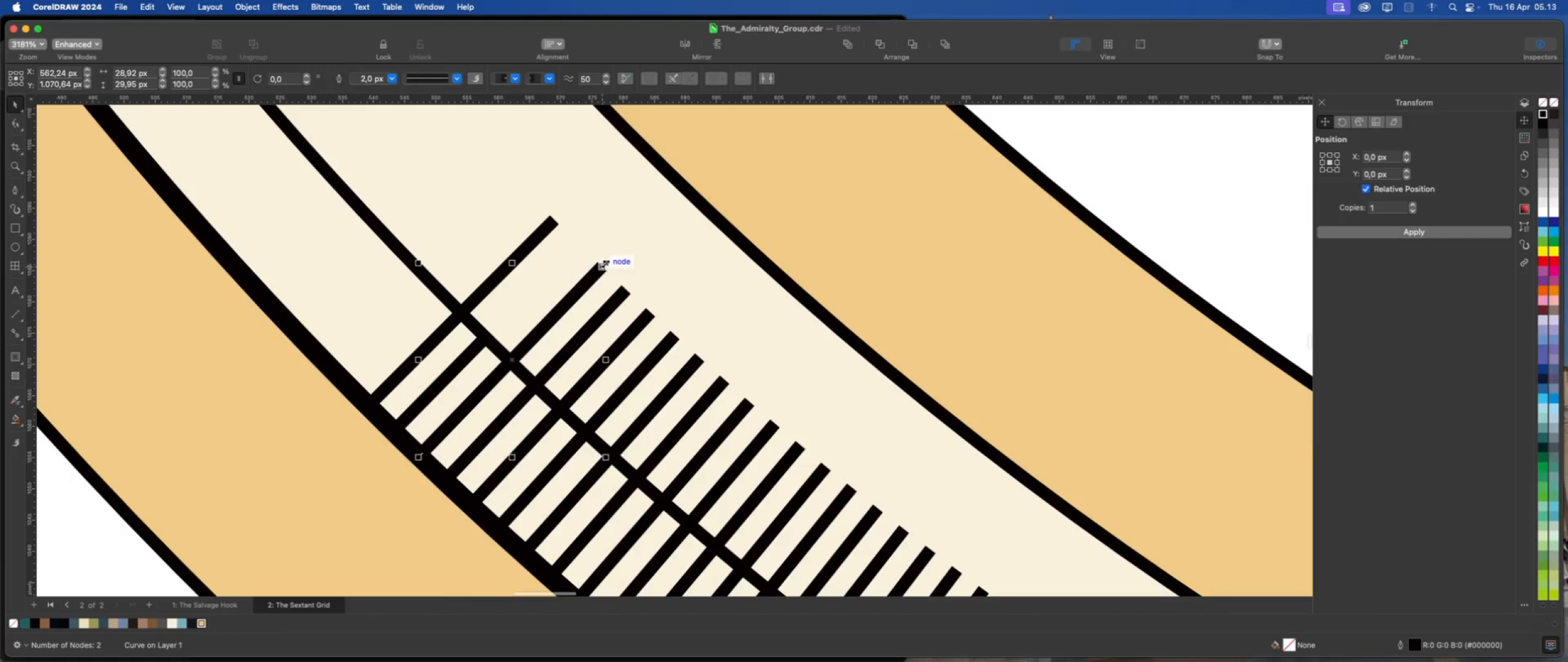 
left_click_drag(start_coordinate=[605, 264], to_coordinate=[516, 357])
 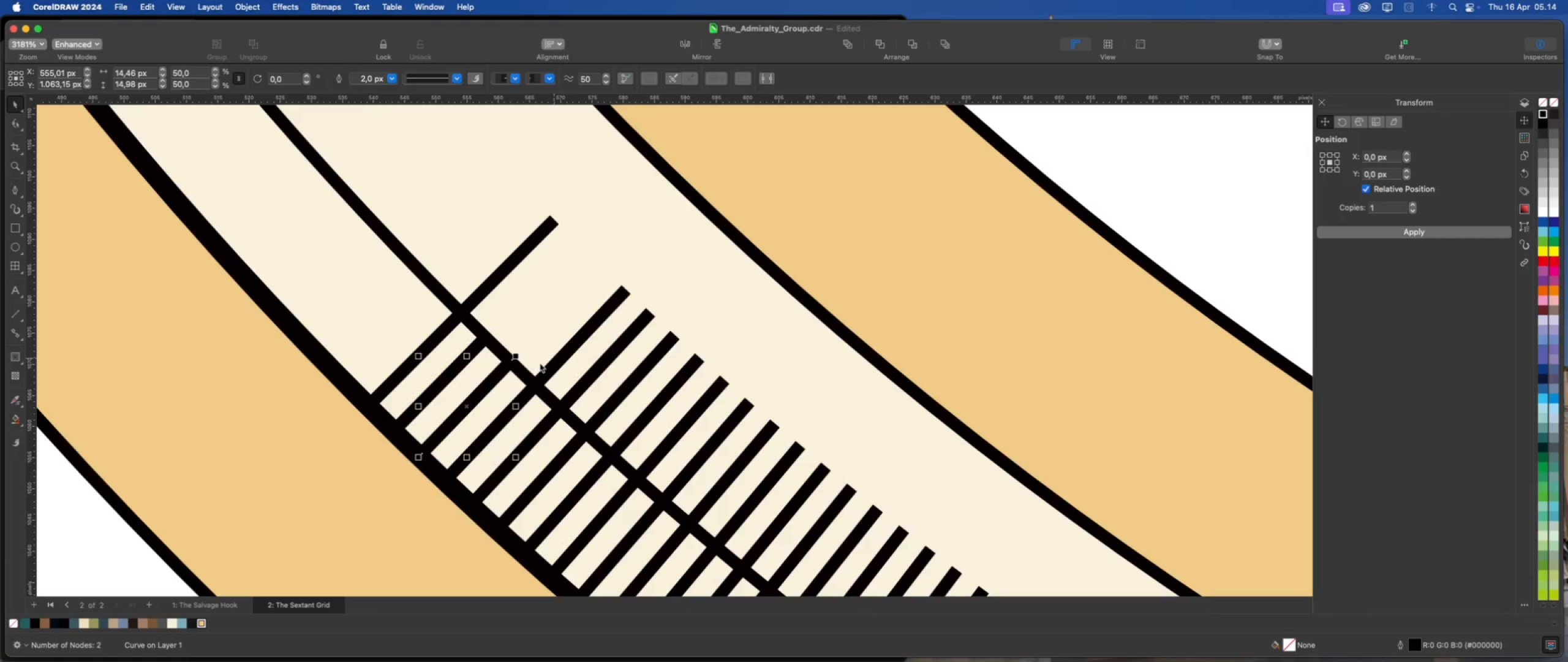 
scroll: coordinate [508, 370], scroll_direction: up, amount: 1.0
 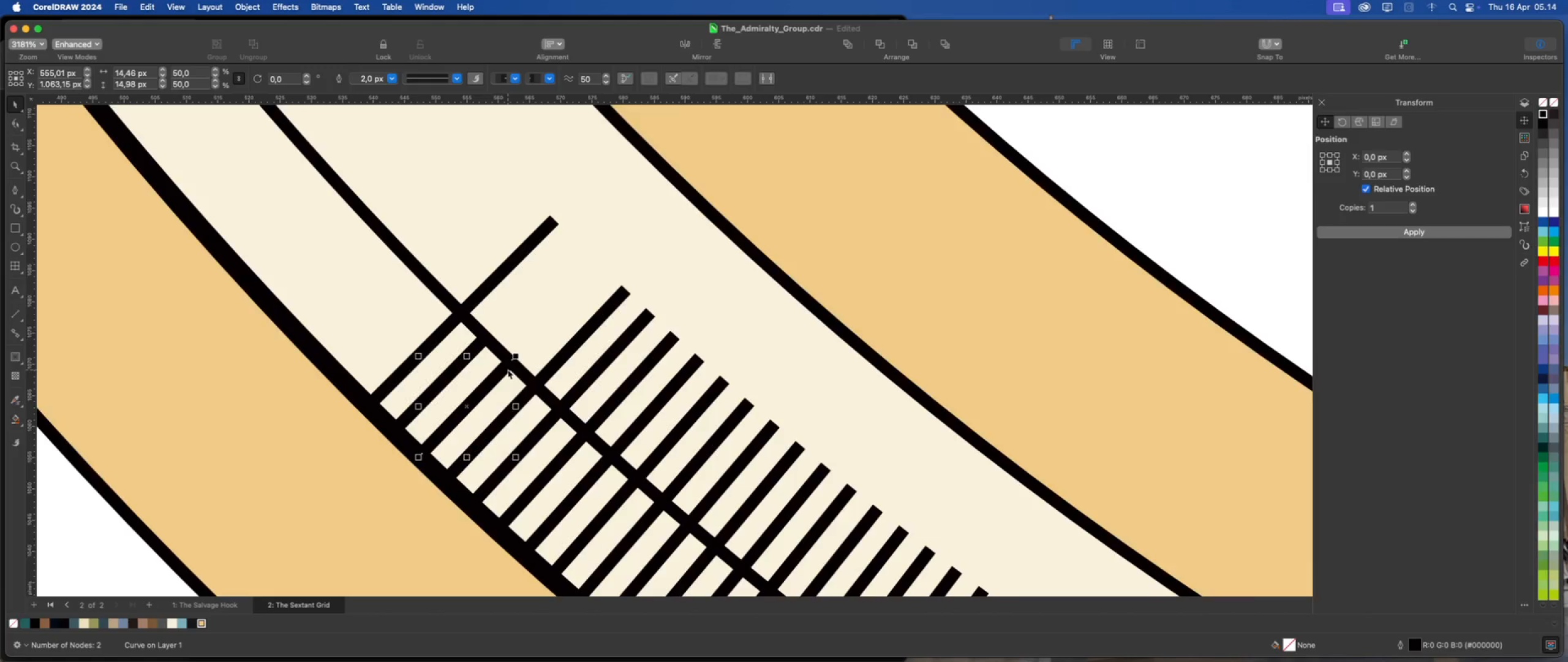 
mouse_move([516, 356])
 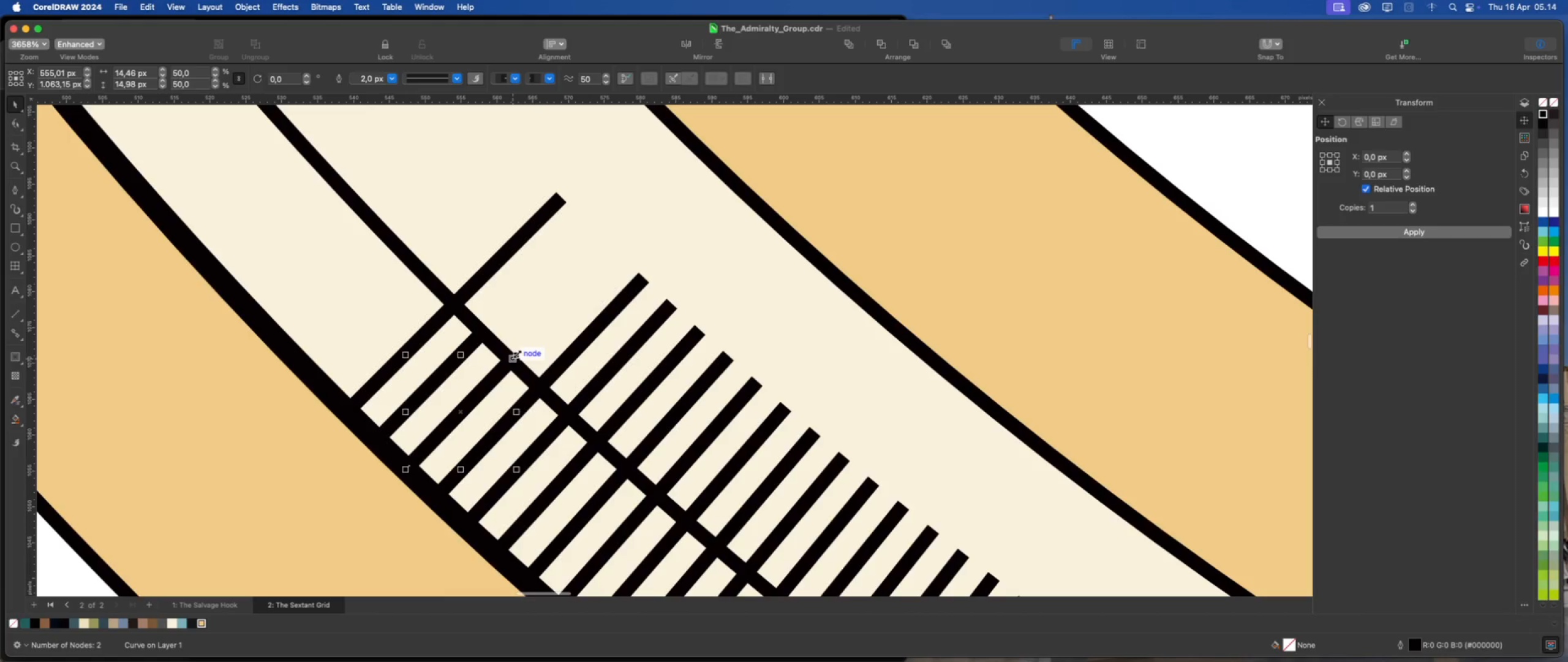 
left_click_drag(start_coordinate=[517, 354], to_coordinate=[514, 358])
 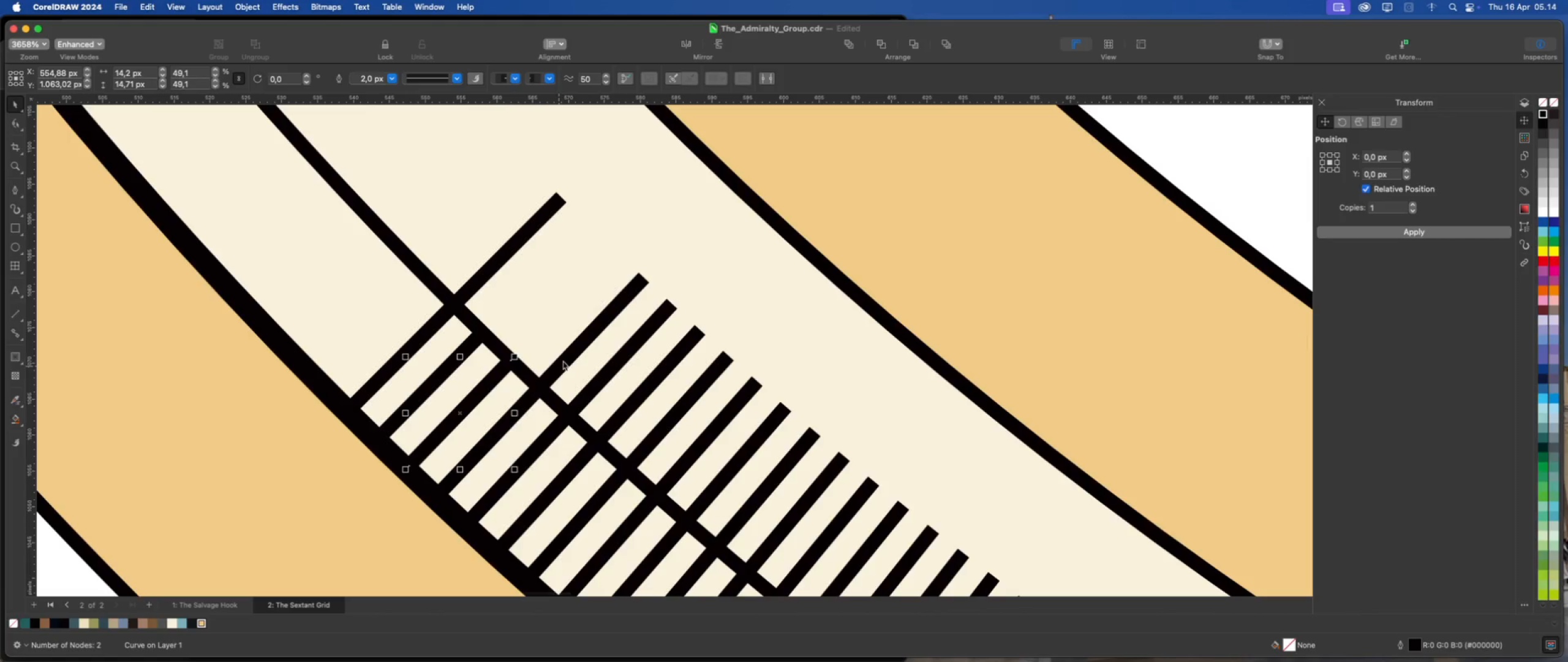 
left_click([564, 360])
 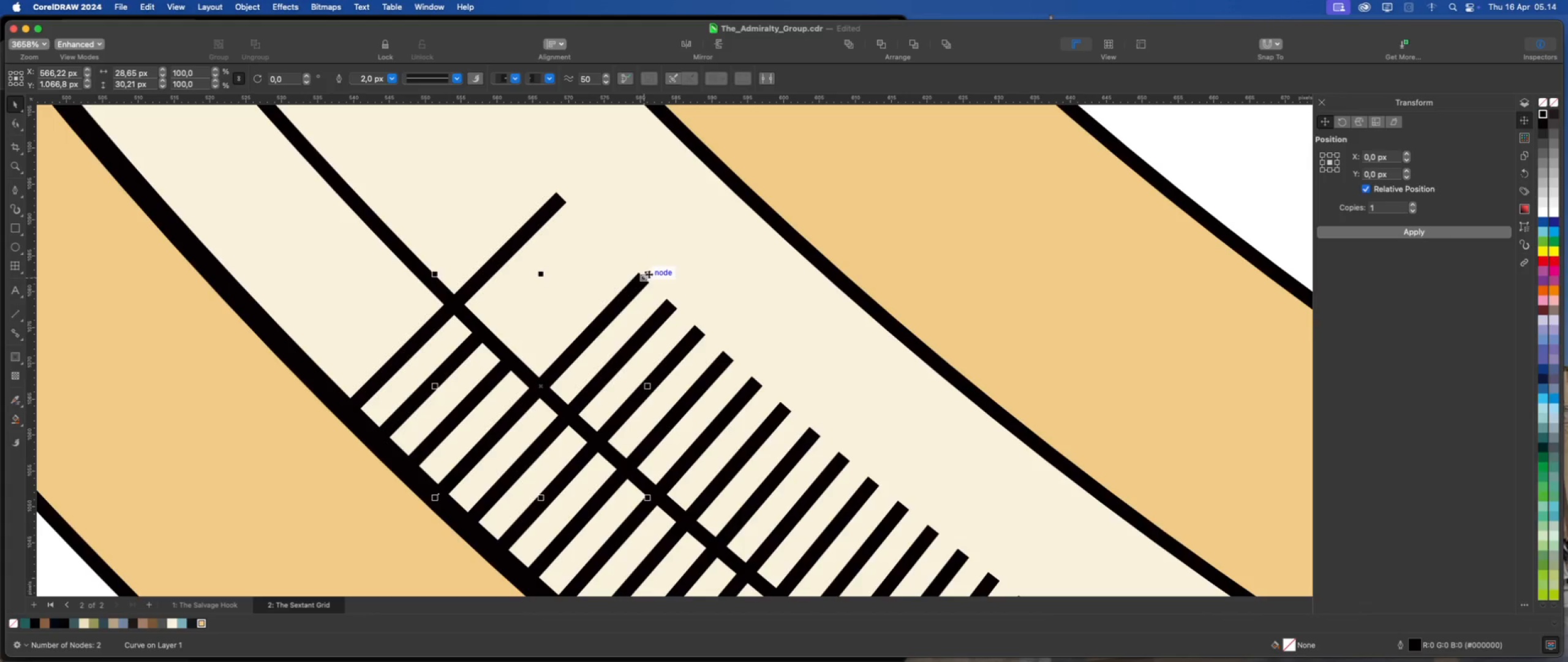 
left_click_drag(start_coordinate=[650, 273], to_coordinate=[547, 382])
 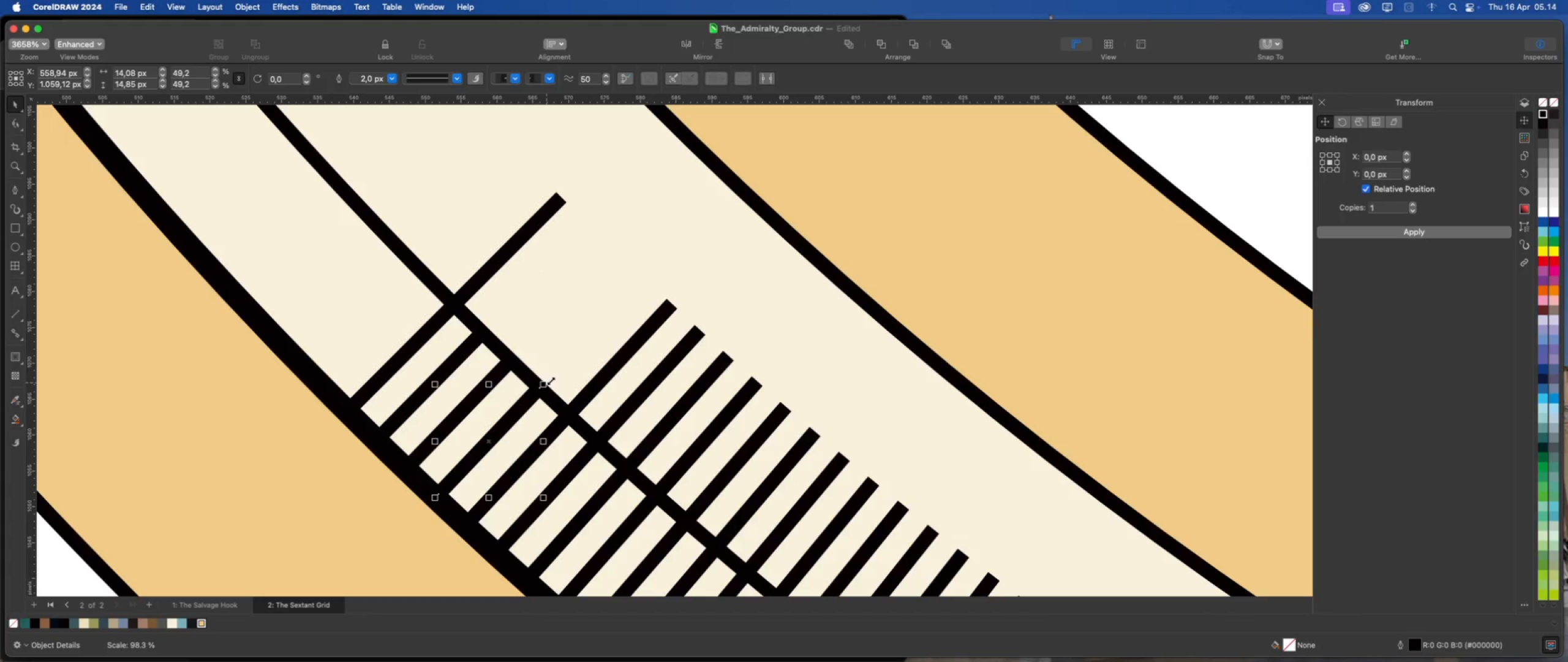 
left_click([608, 373])
 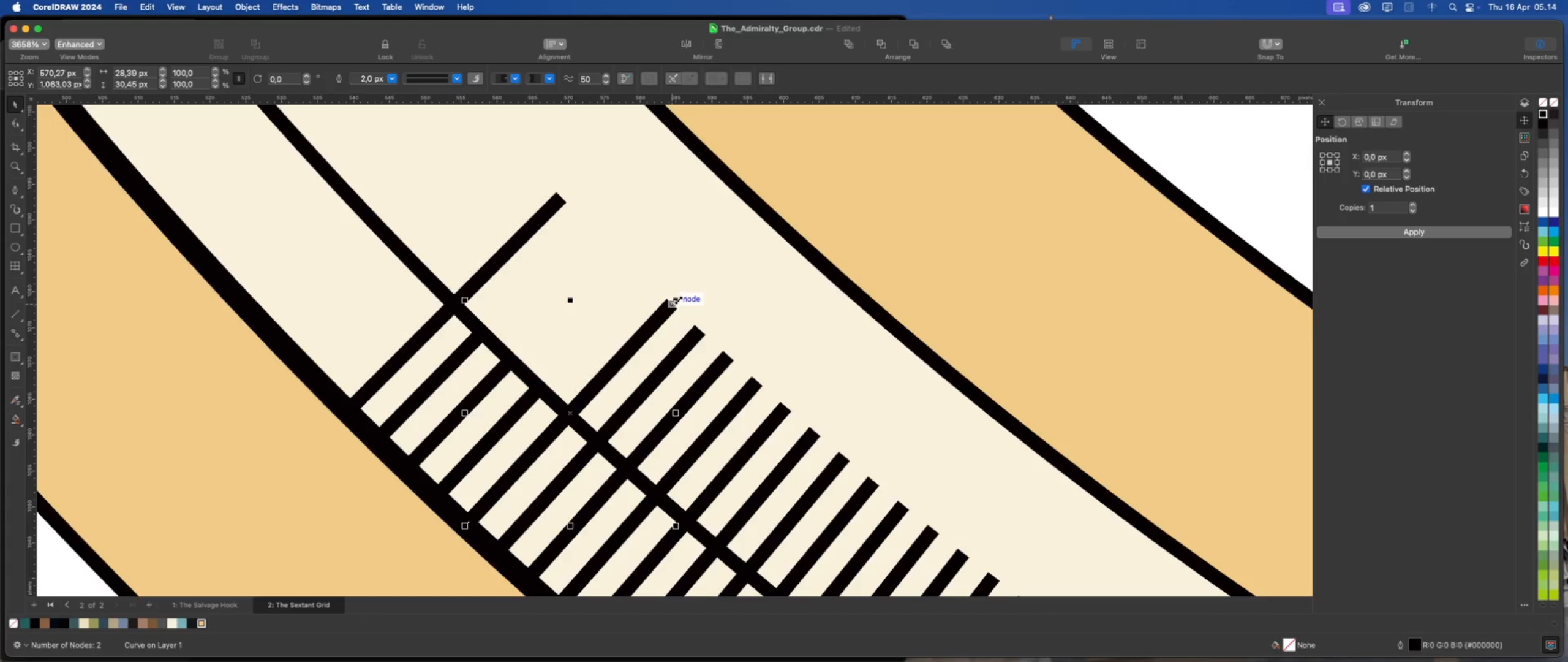 
left_click_drag(start_coordinate=[677, 299], to_coordinate=[574, 407])
 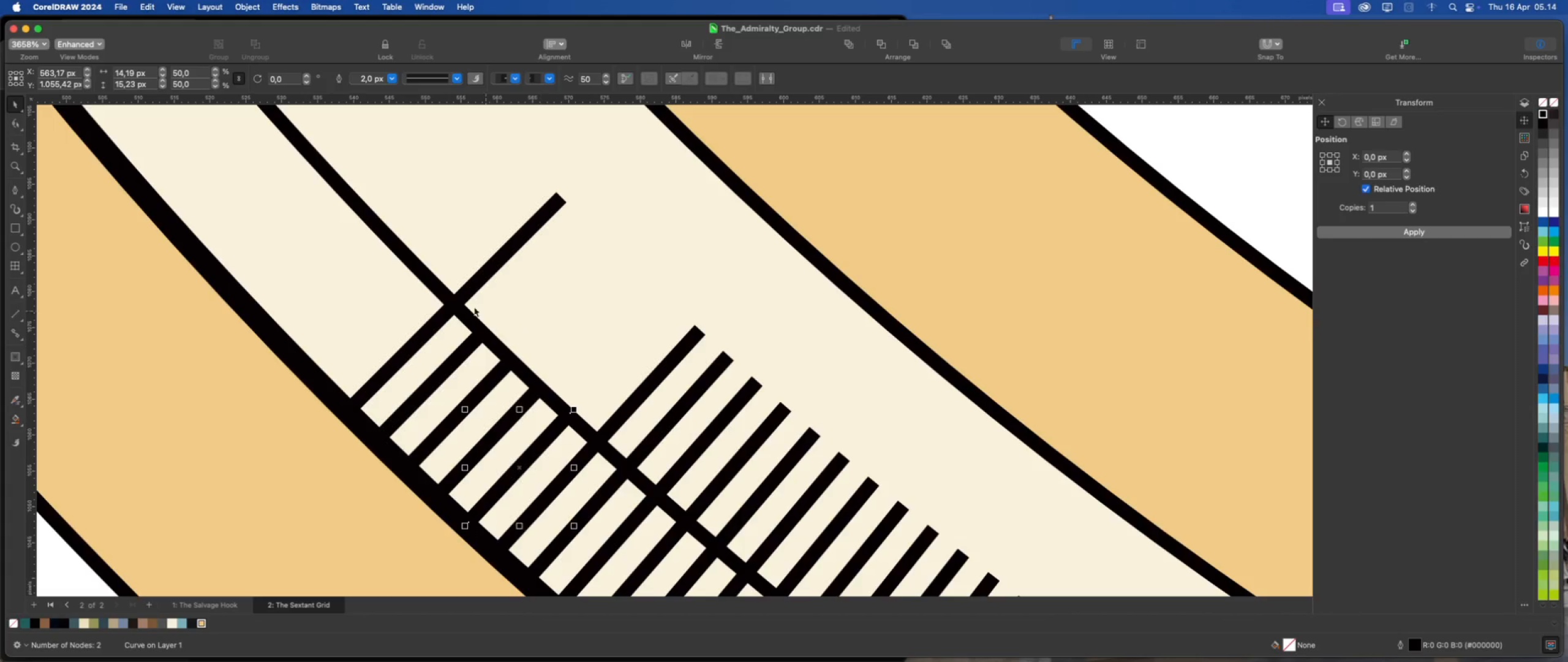 
scroll: coordinate [441, 306], scroll_direction: down, amount: 5.0
 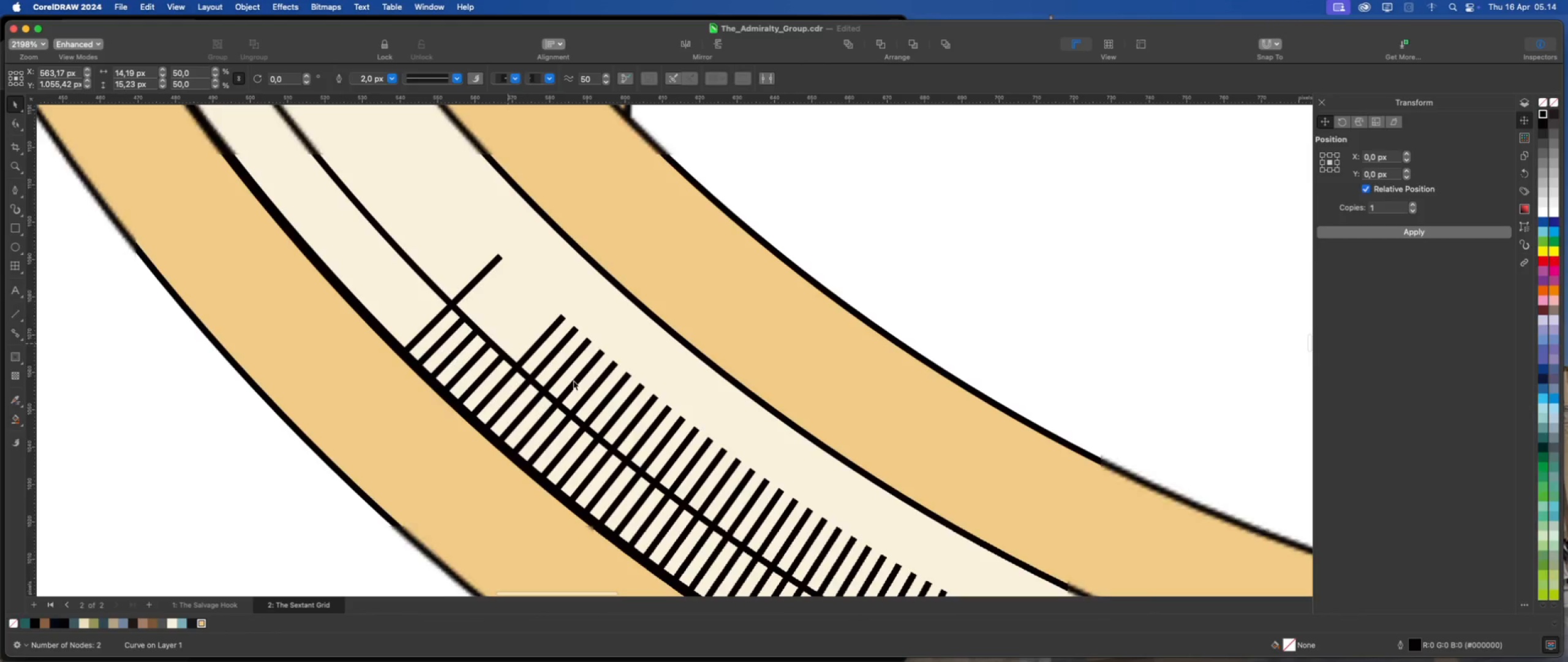 
scroll: coordinate [550, 333], scroll_direction: up, amount: 5.0
 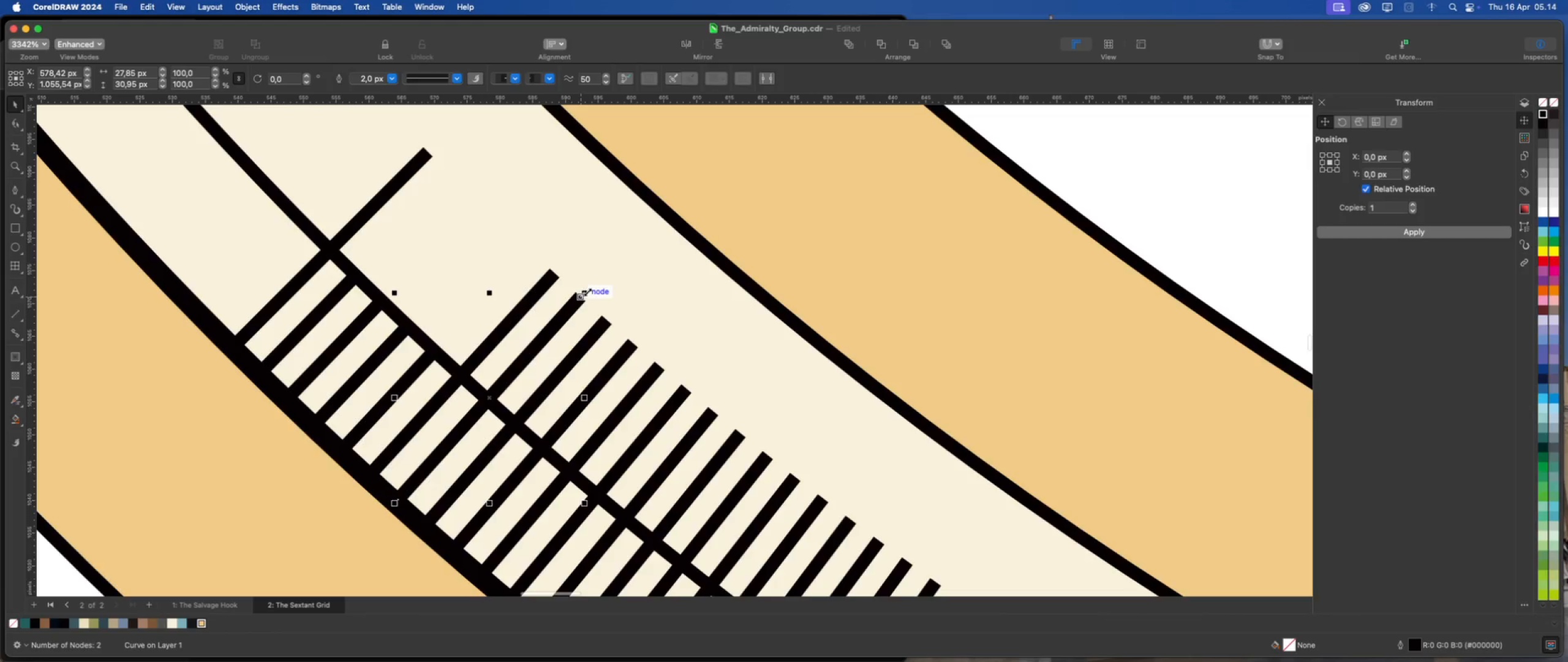 
left_click_drag(start_coordinate=[587, 292], to_coordinate=[491, 395])
 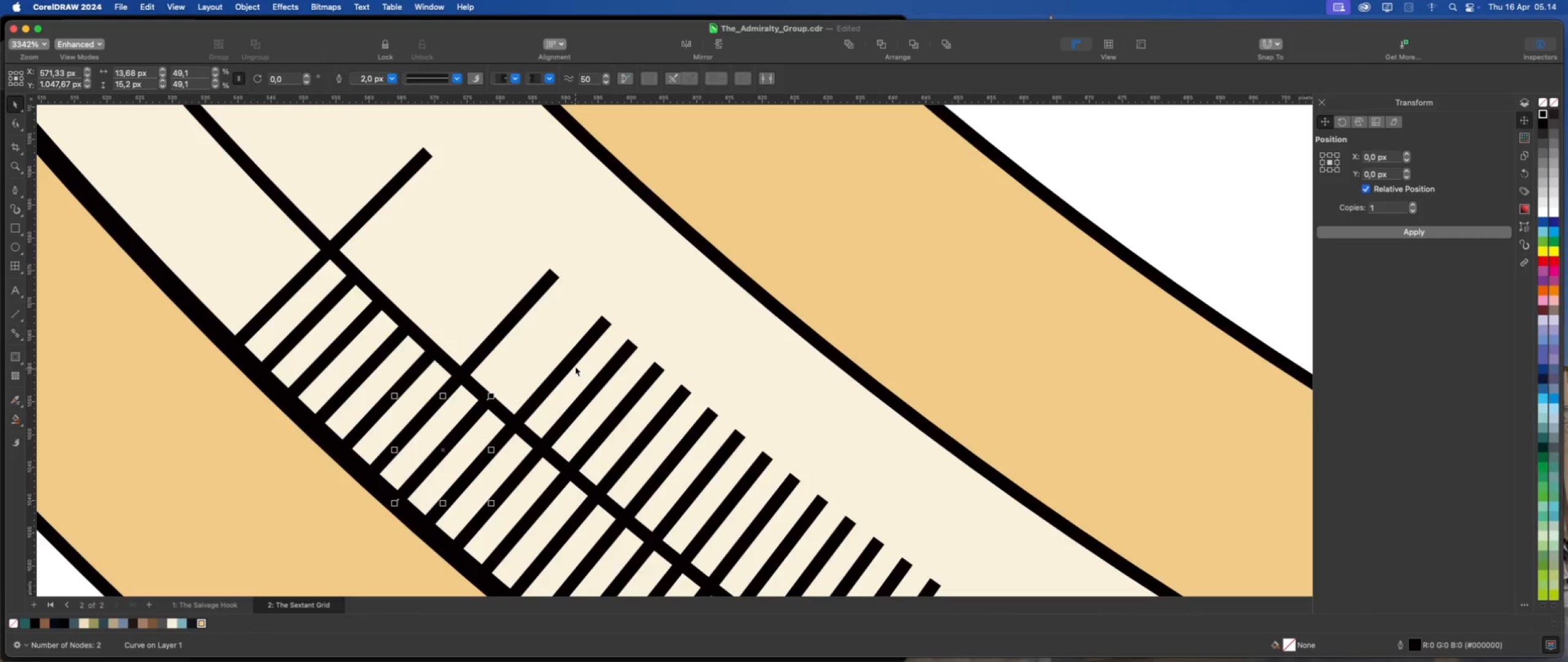 
left_click([575, 365])
 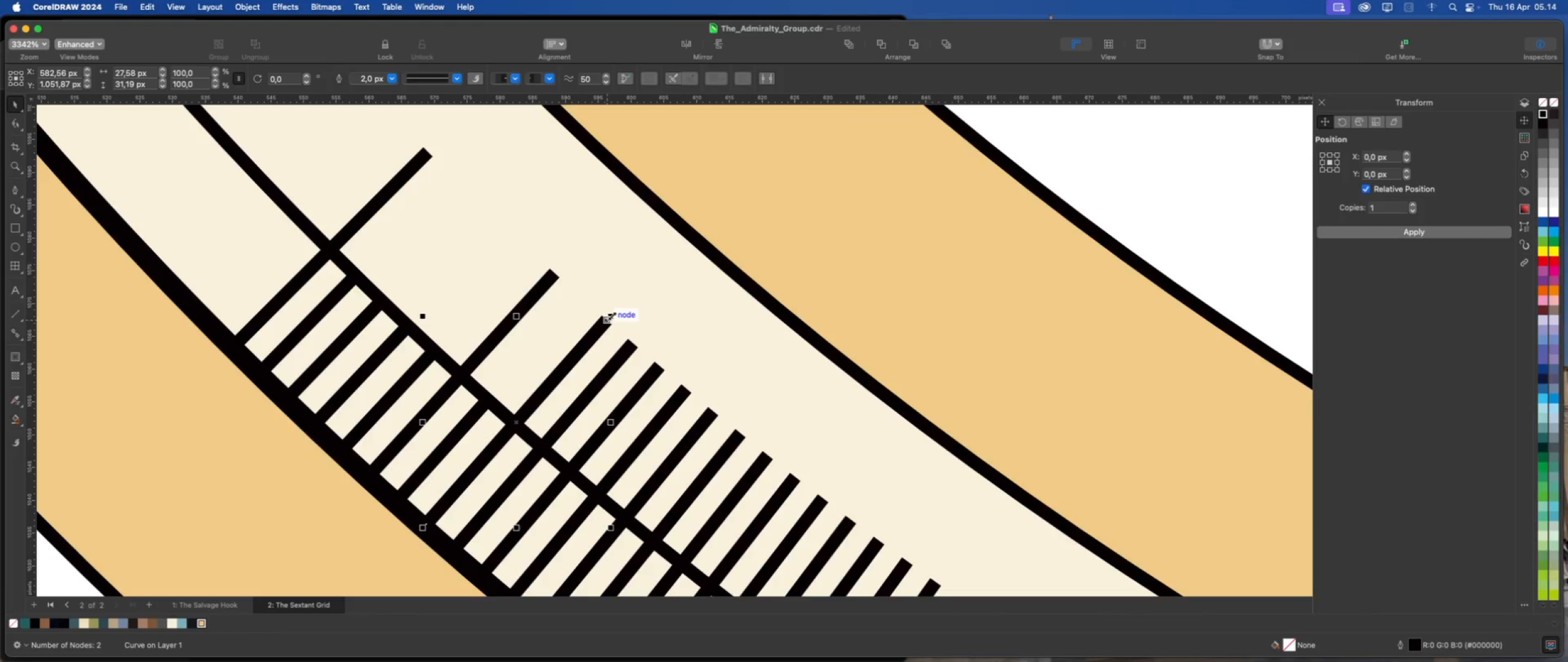 
left_click_drag(start_coordinate=[612, 314], to_coordinate=[518, 418])
 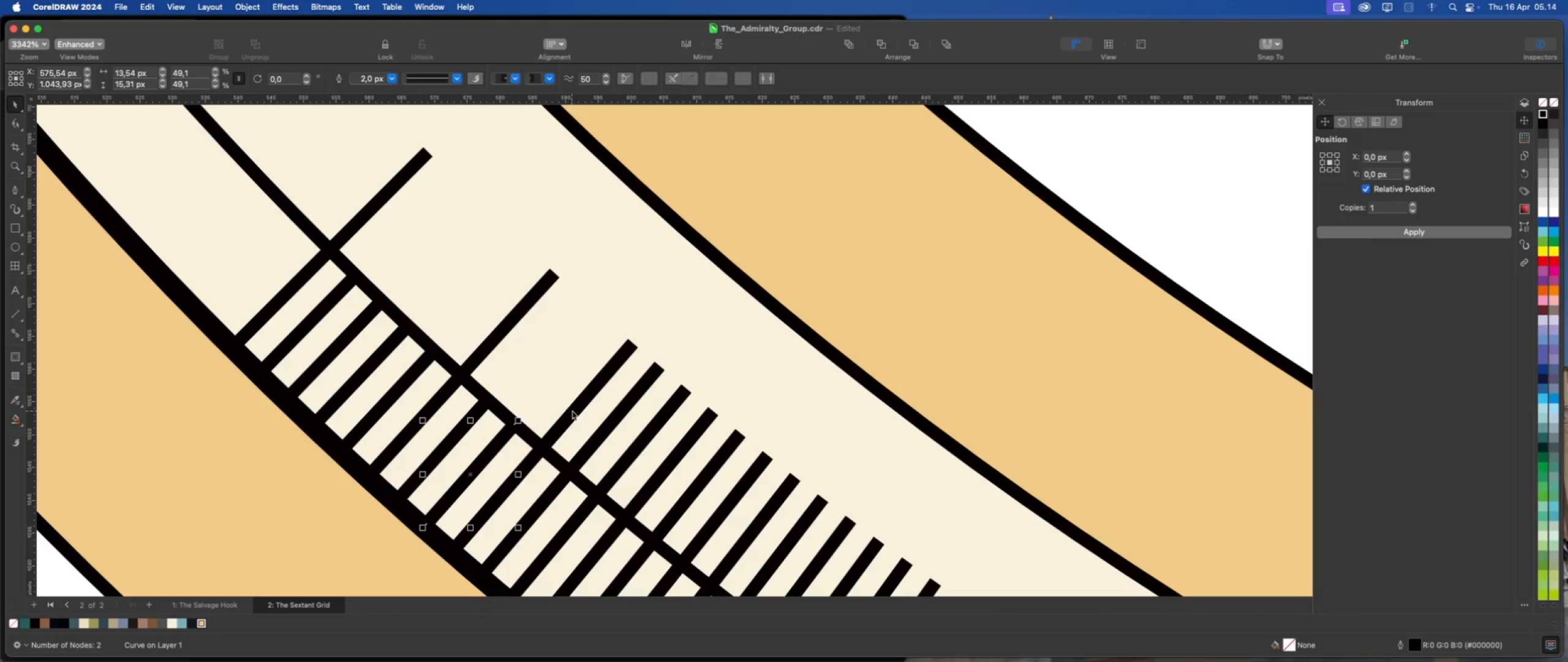 
left_click([573, 410])
 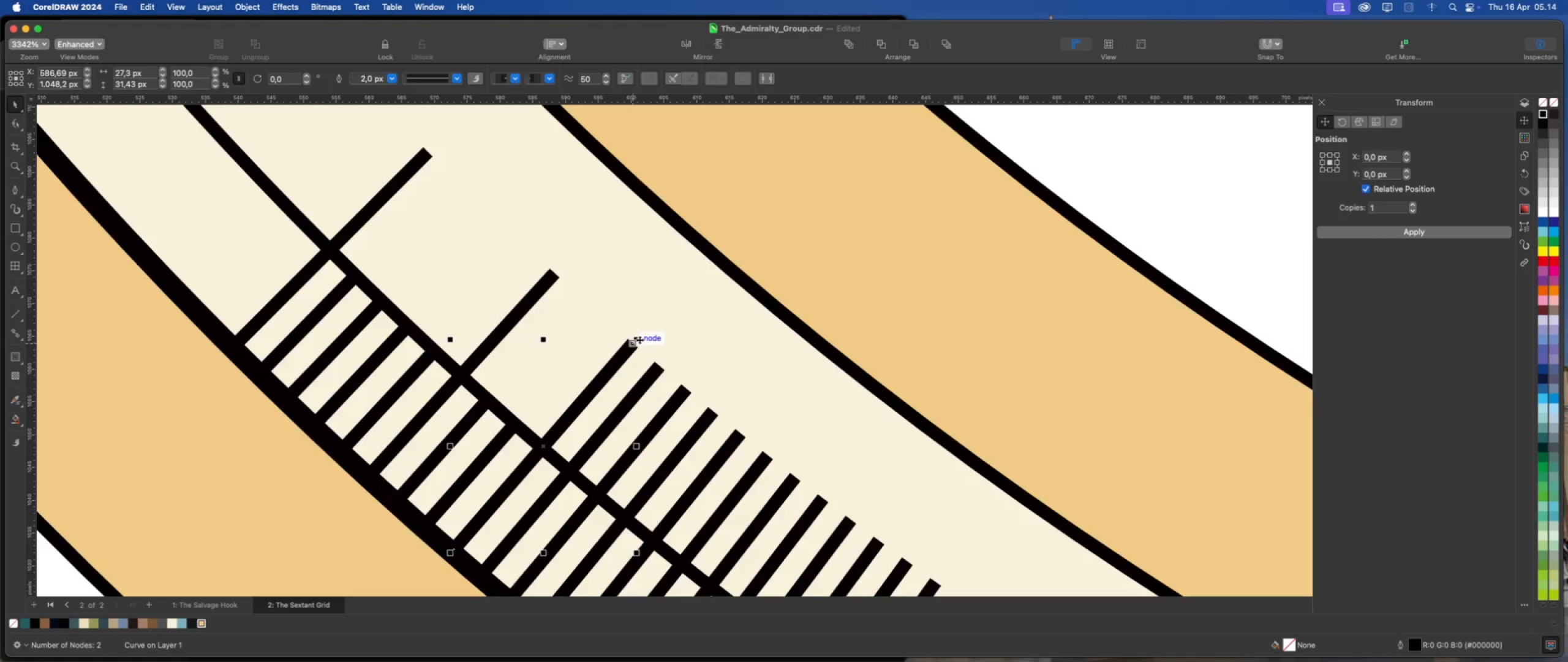 
left_click_drag(start_coordinate=[639, 338], to_coordinate=[546, 439])
 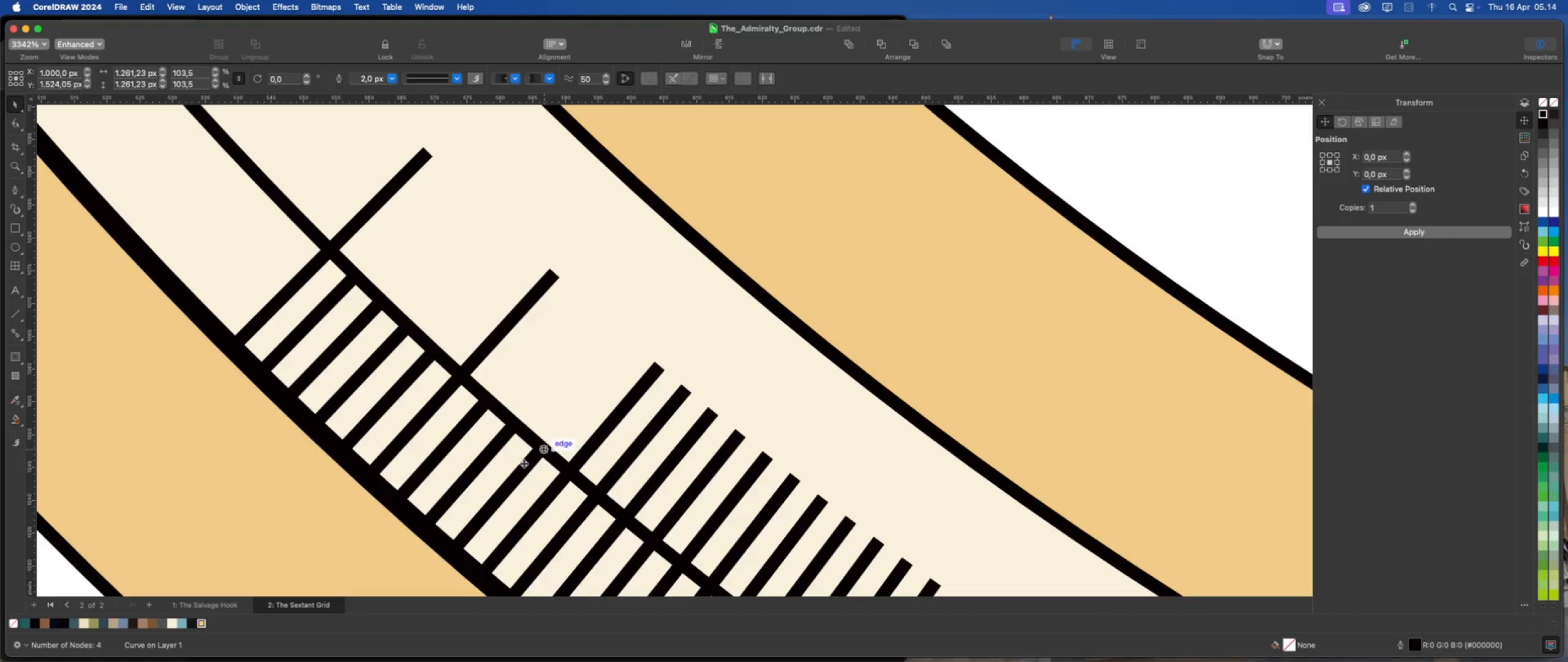 
left_click([524, 464])
 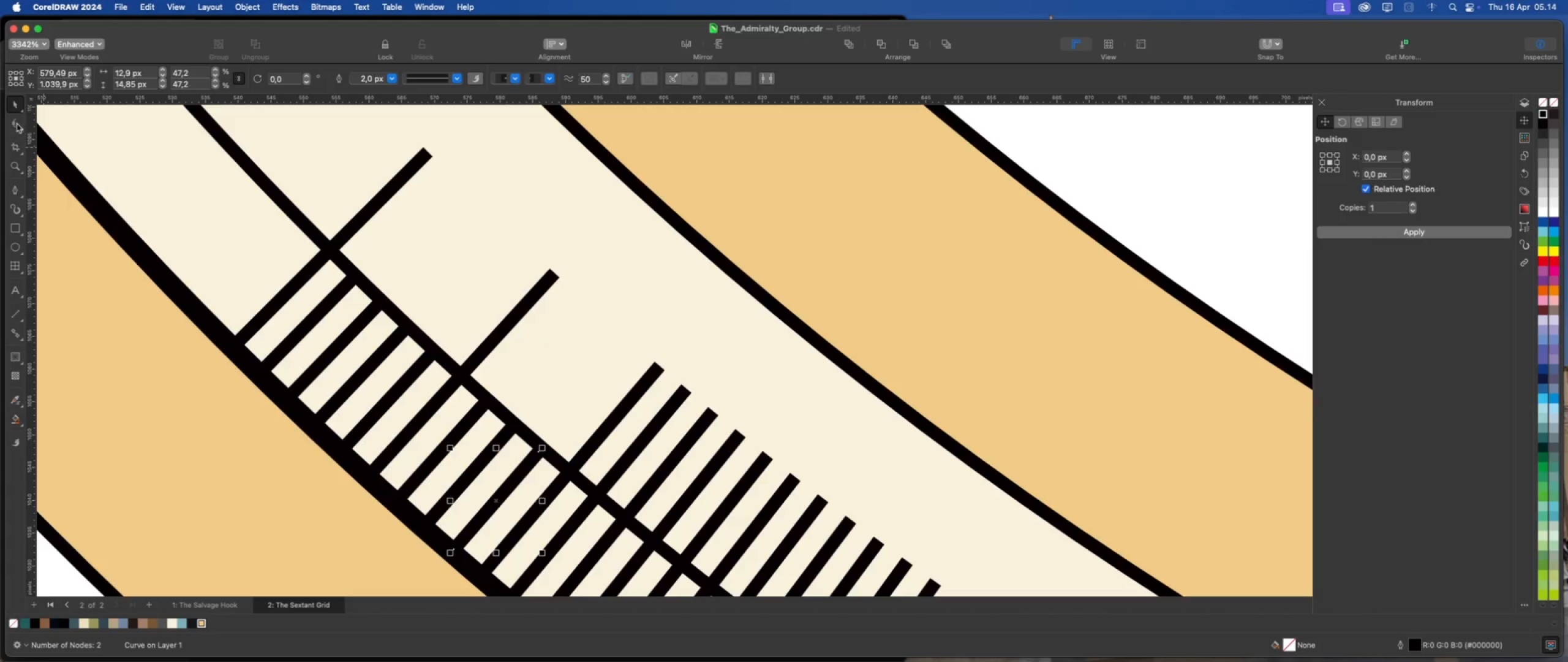 
scroll: coordinate [551, 462], scroll_direction: up, amount: 1.0
 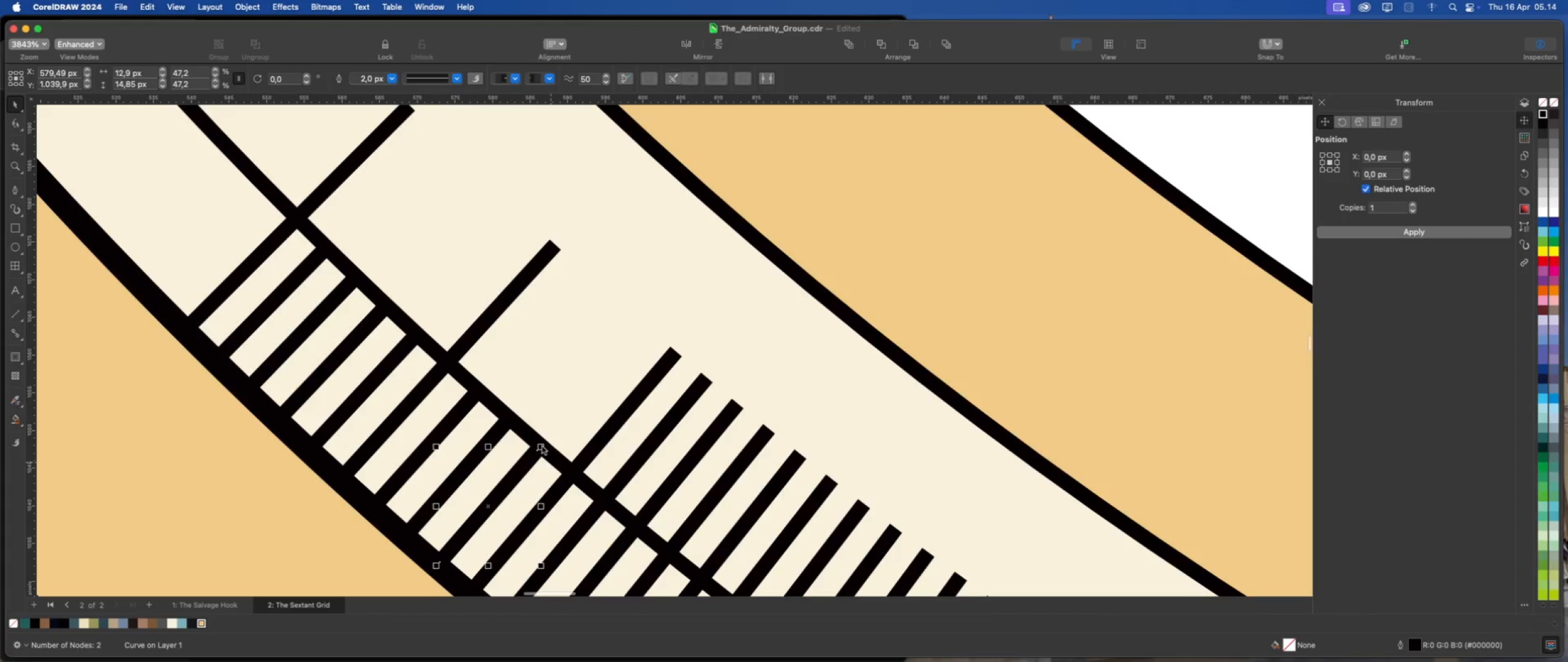 
left_click([542, 446])
 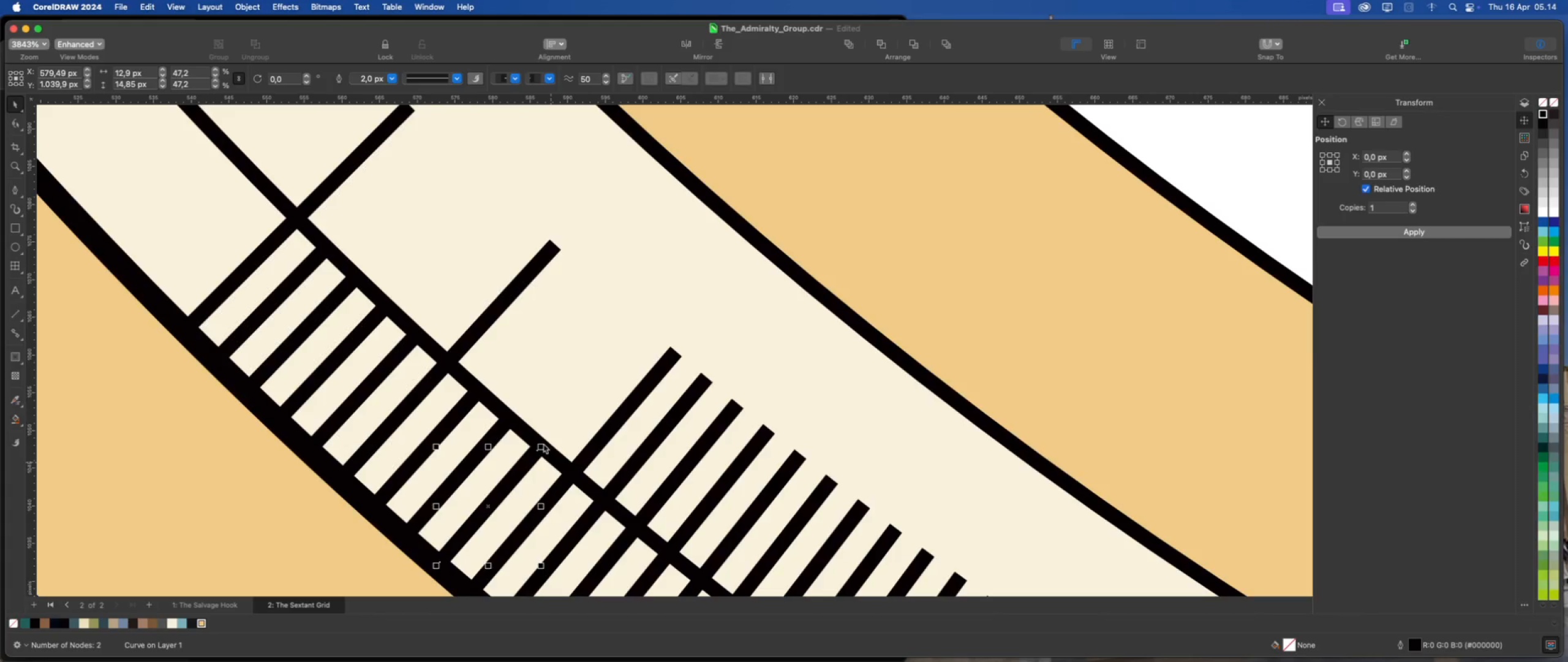 
left_click_drag(start_coordinate=[543, 444], to_coordinate=[549, 439])
 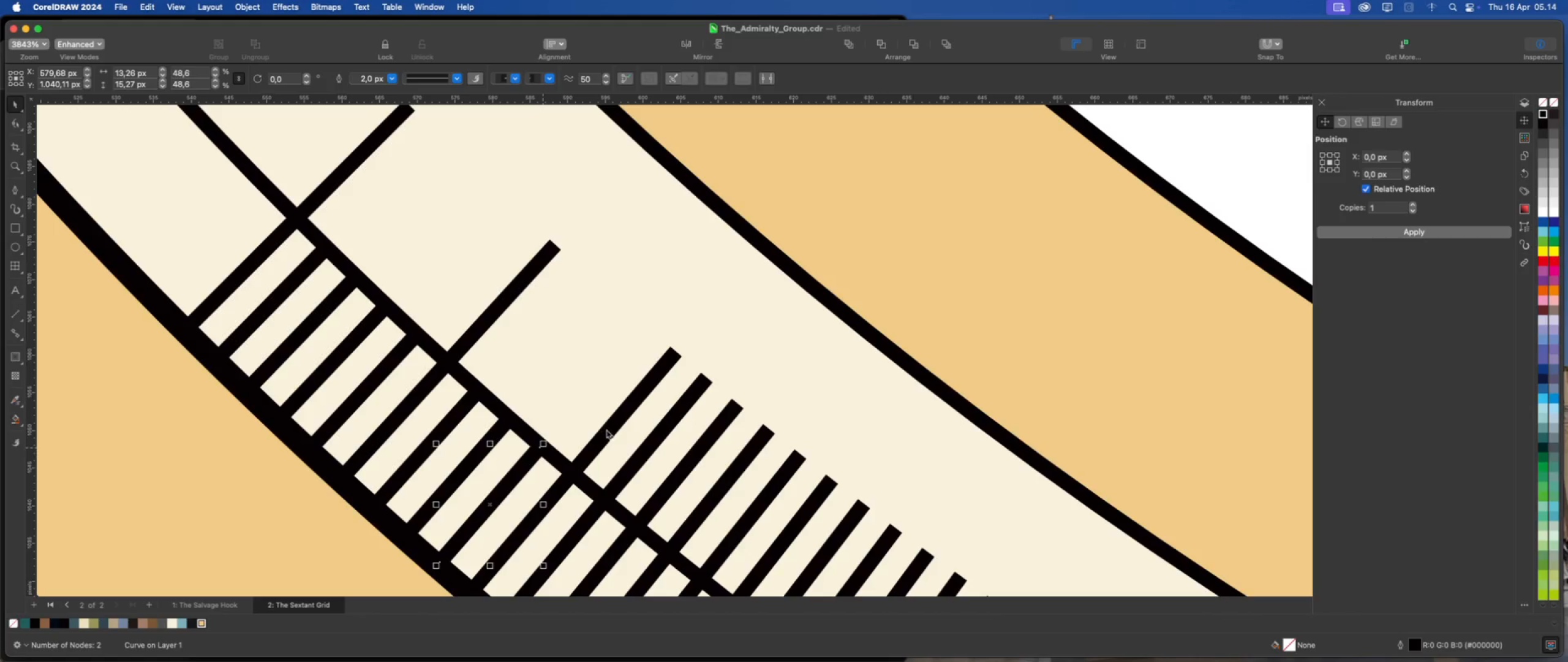 
left_click([608, 428])
 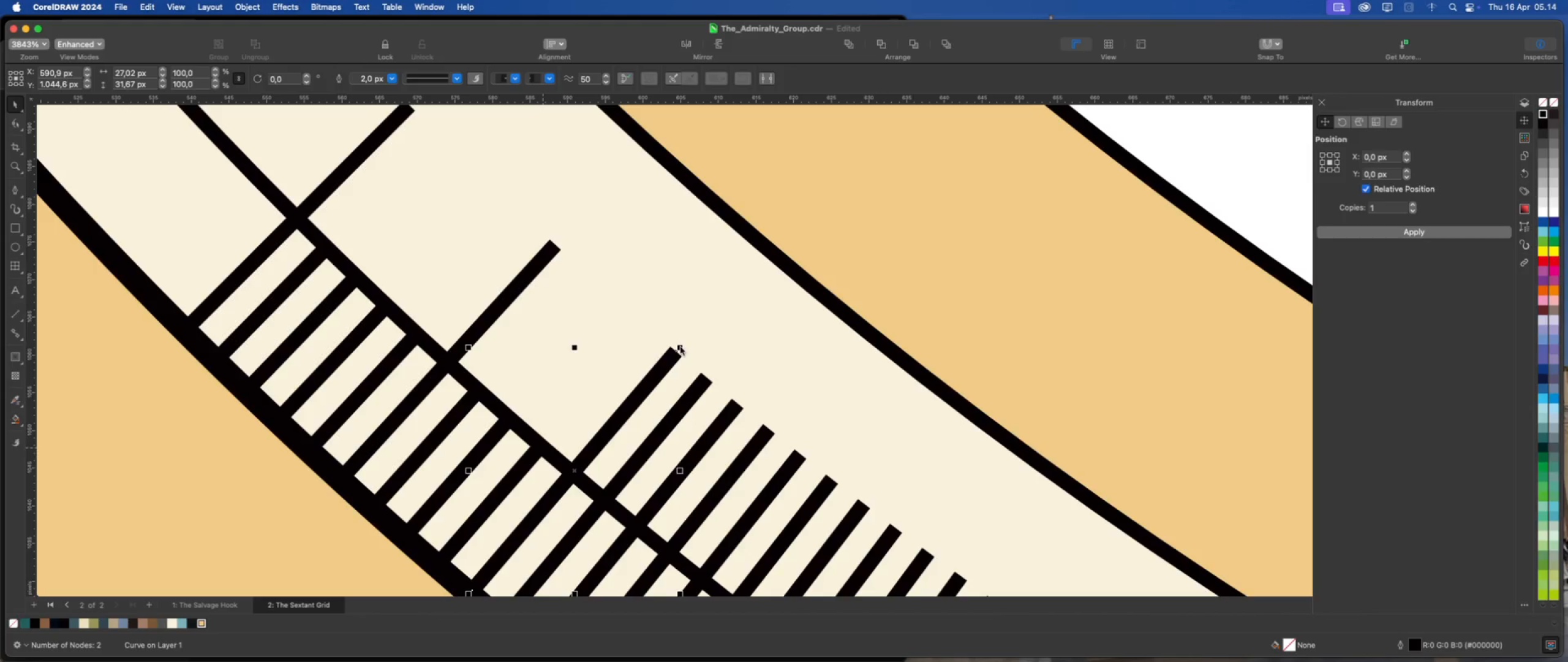 
left_click([680, 348])
 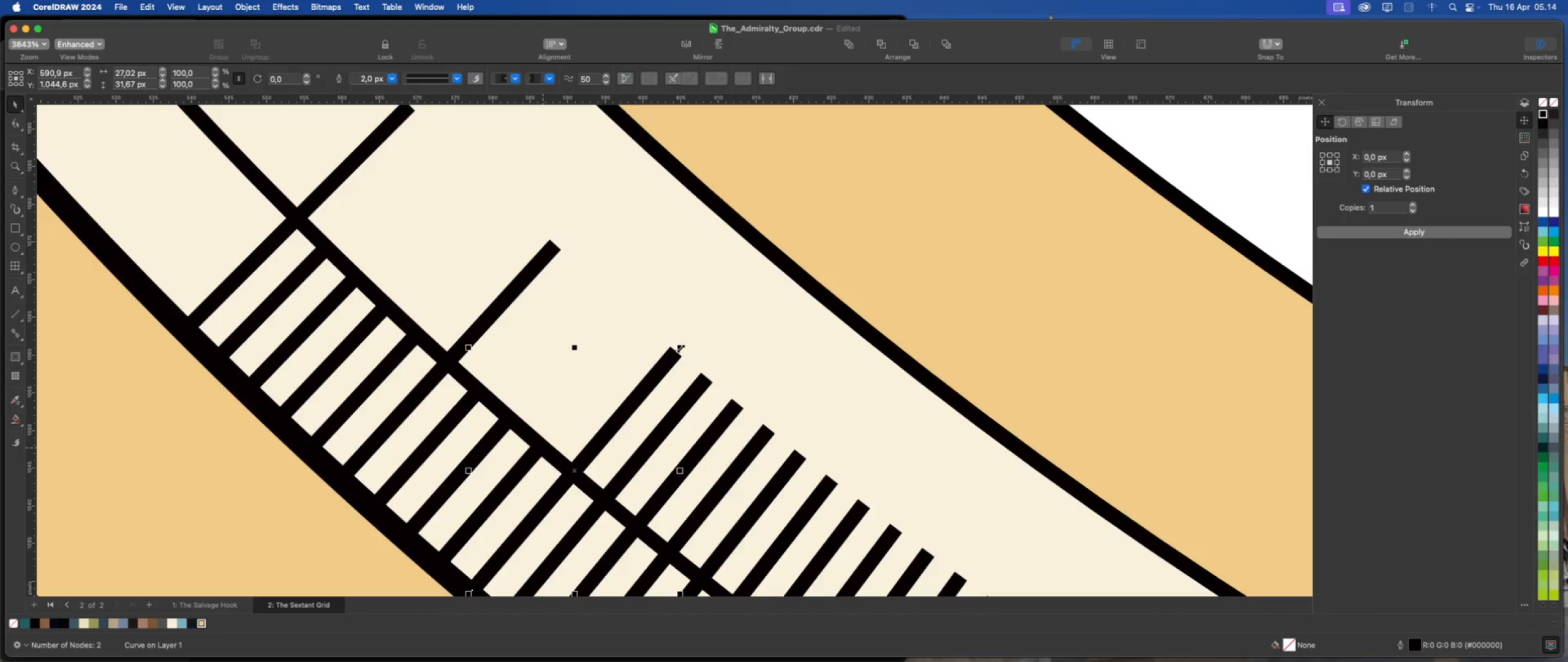 
left_click_drag(start_coordinate=[680, 348], to_coordinate=[577, 470])
 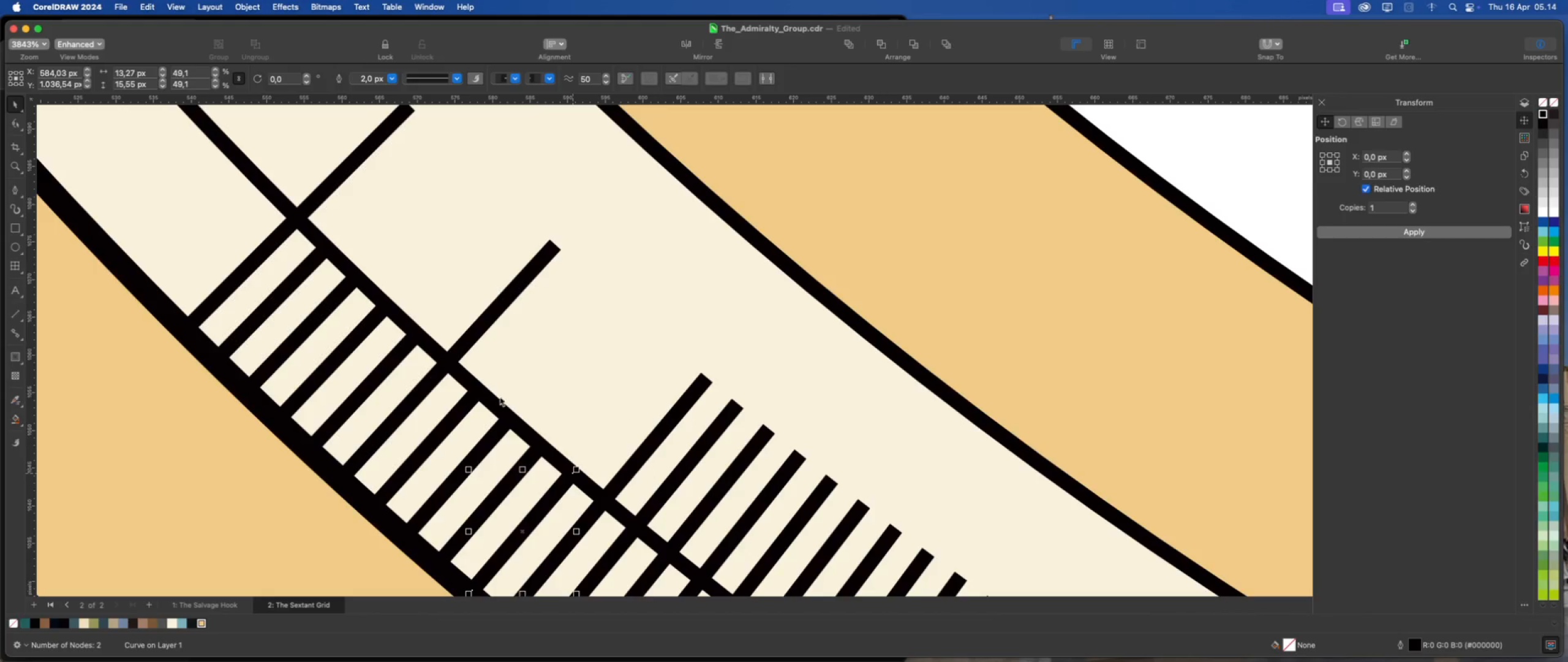 
scroll: coordinate [325, 330], scroll_direction: down, amount: 6.0
 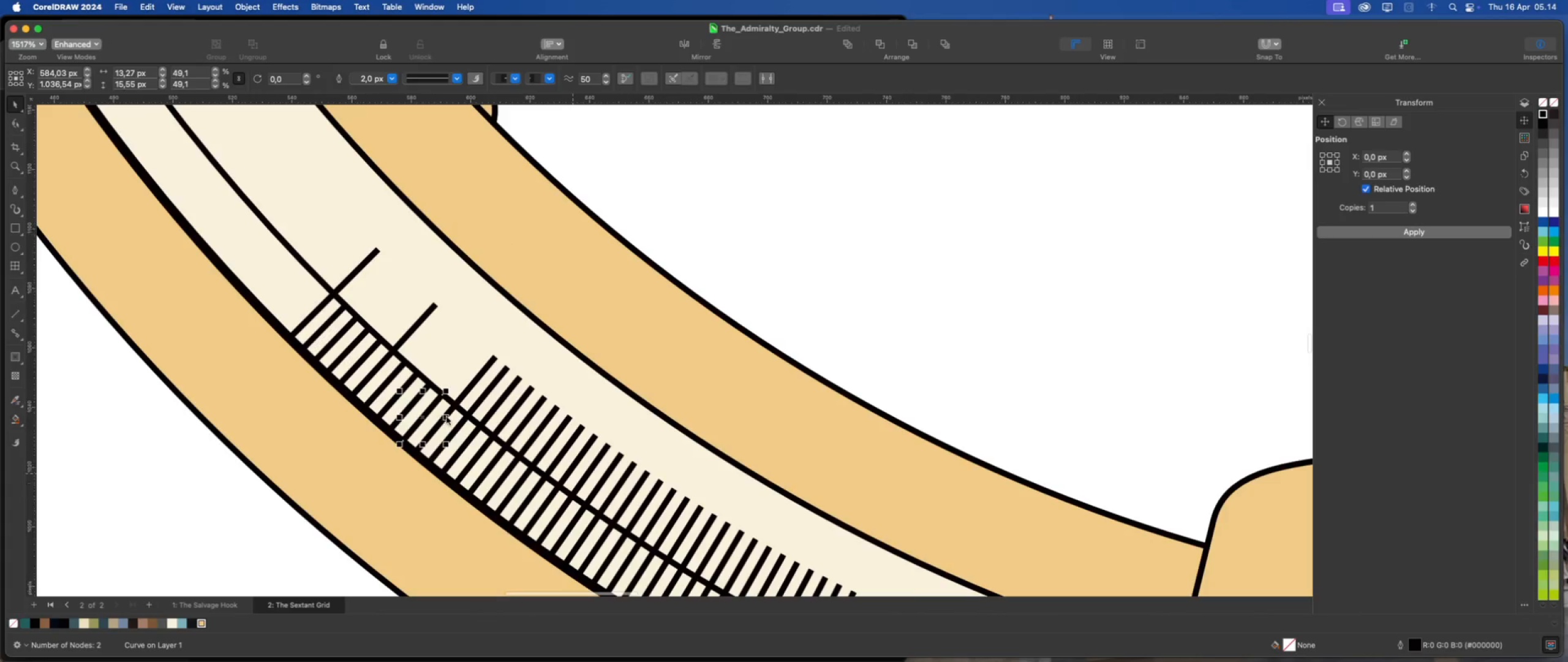 
left_click([489, 376])
 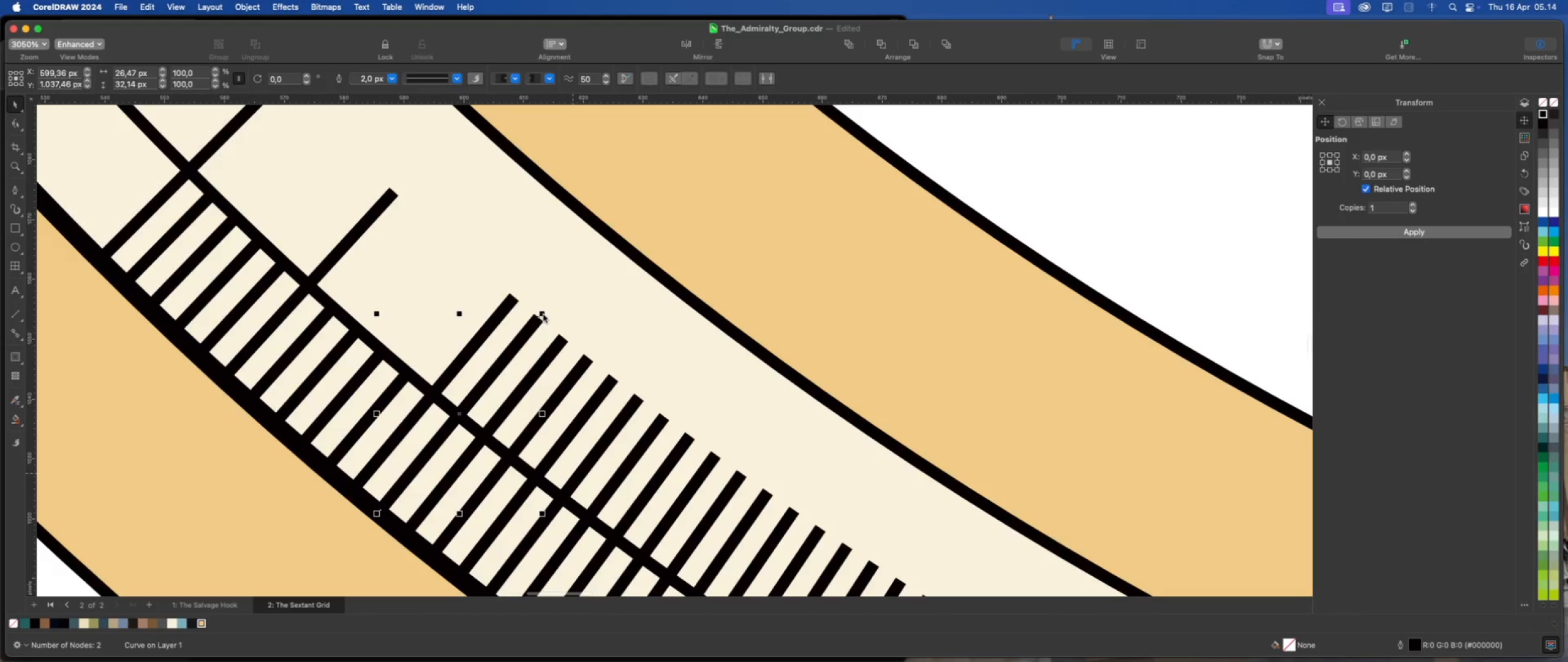 
scroll: coordinate [486, 398], scroll_direction: up, amount: 6.0
 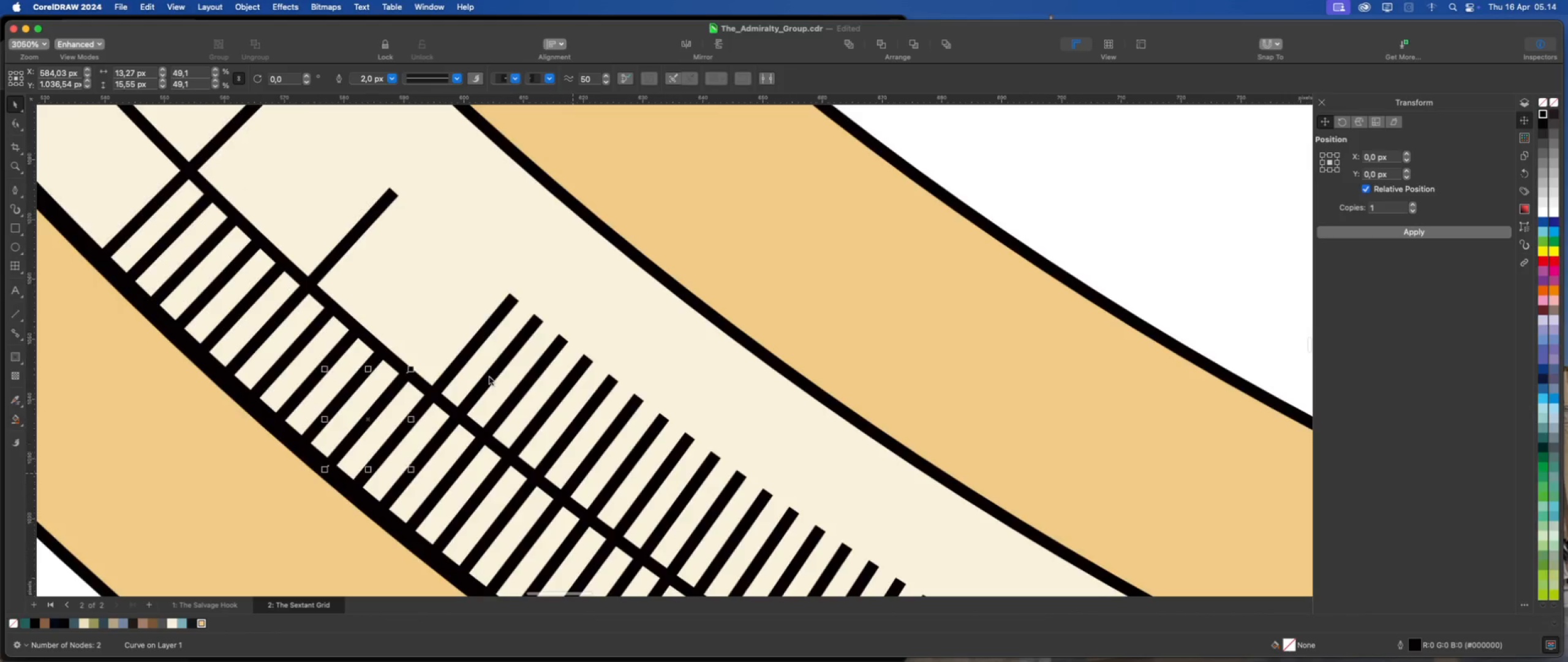 
left_click_drag(start_coordinate=[543, 314], to_coordinate=[467, 413])
 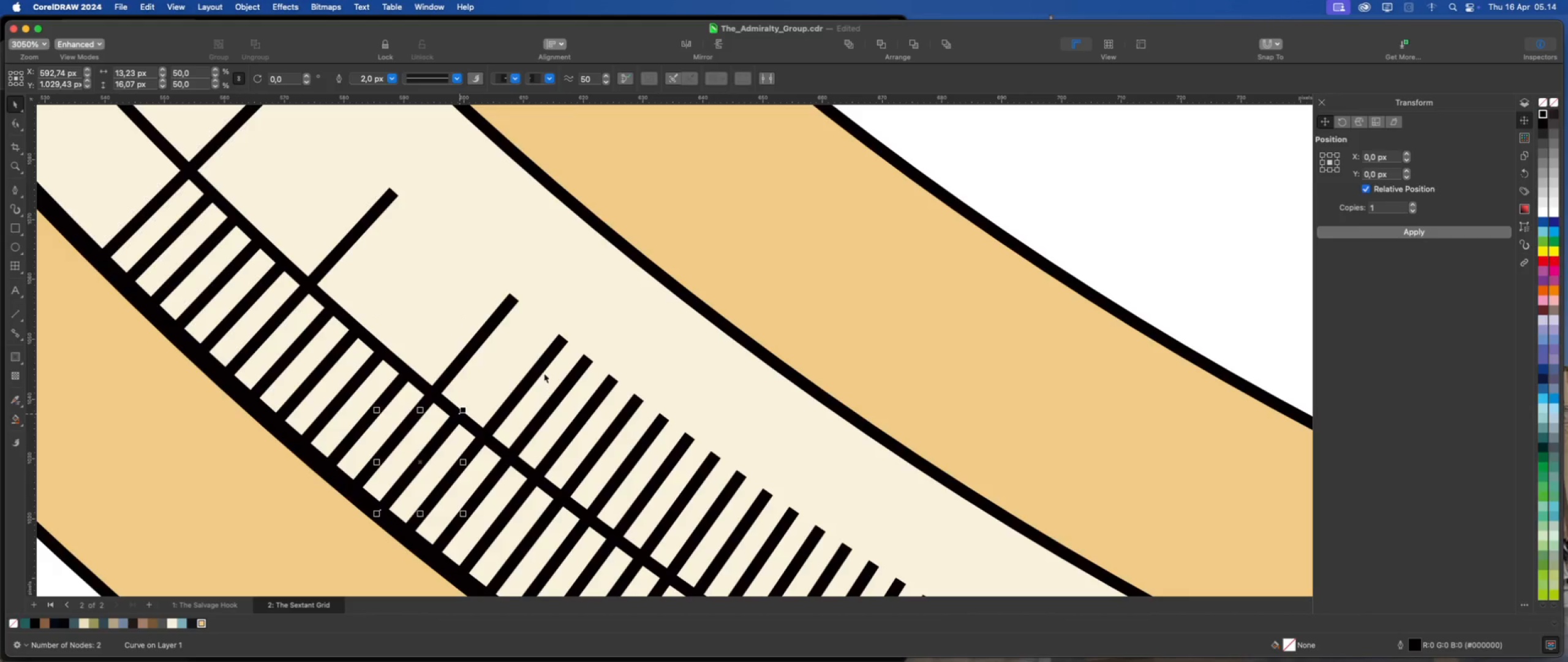 
left_click([544, 373])
 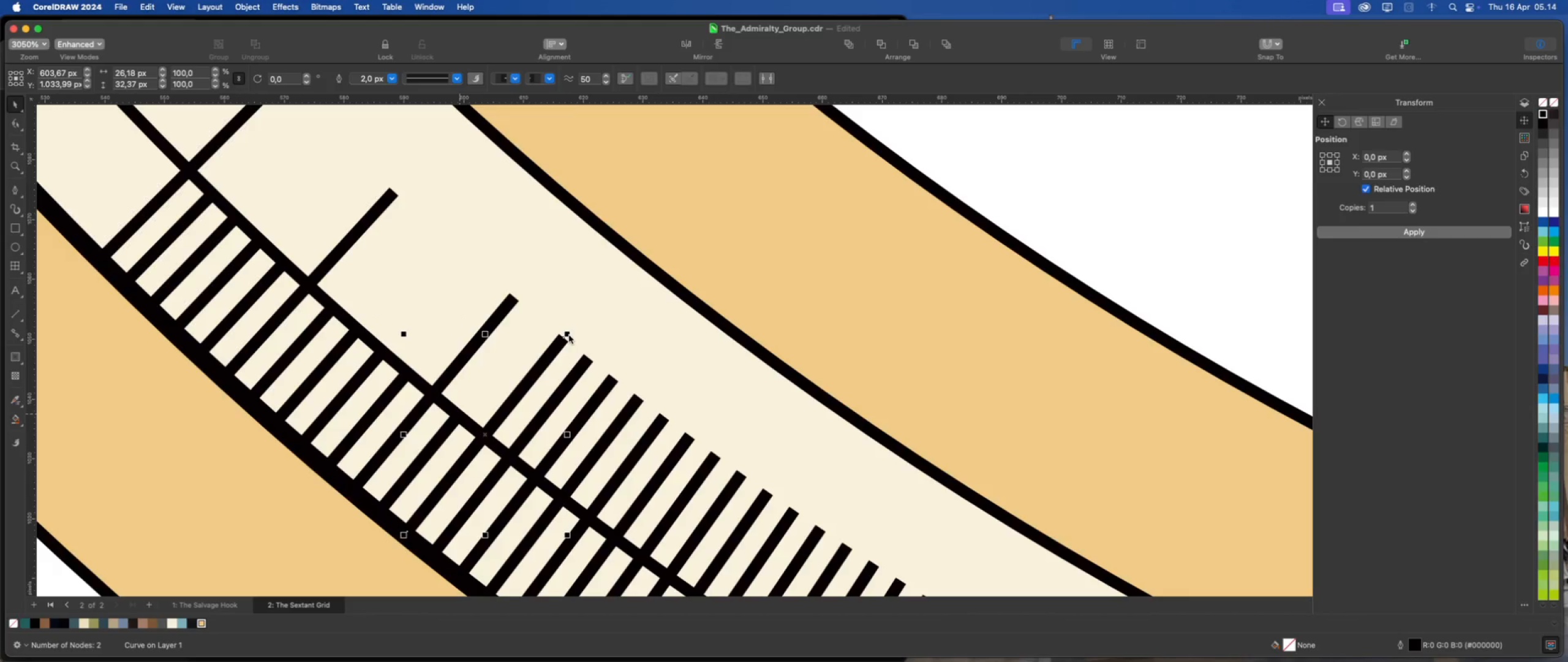 
left_click_drag(start_coordinate=[569, 334], to_coordinate=[488, 433])
 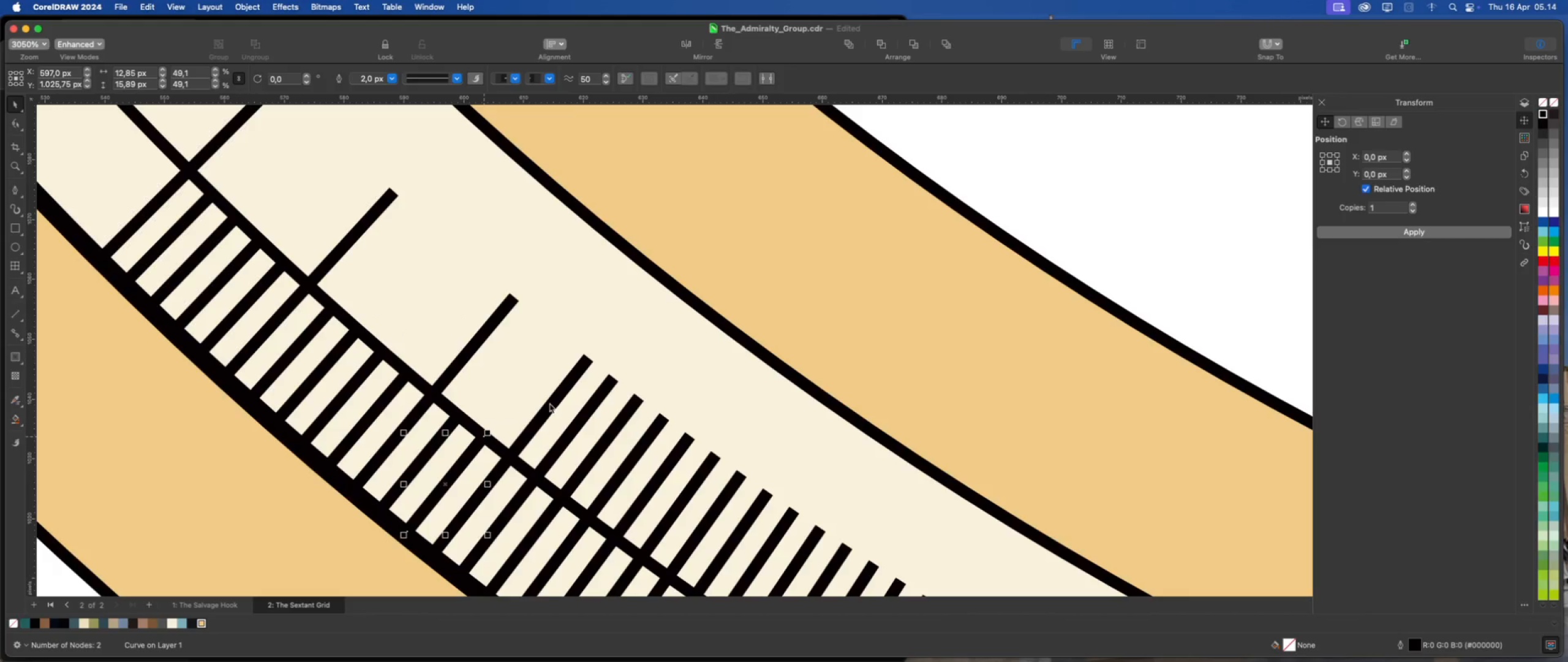 
left_click([549, 403])
 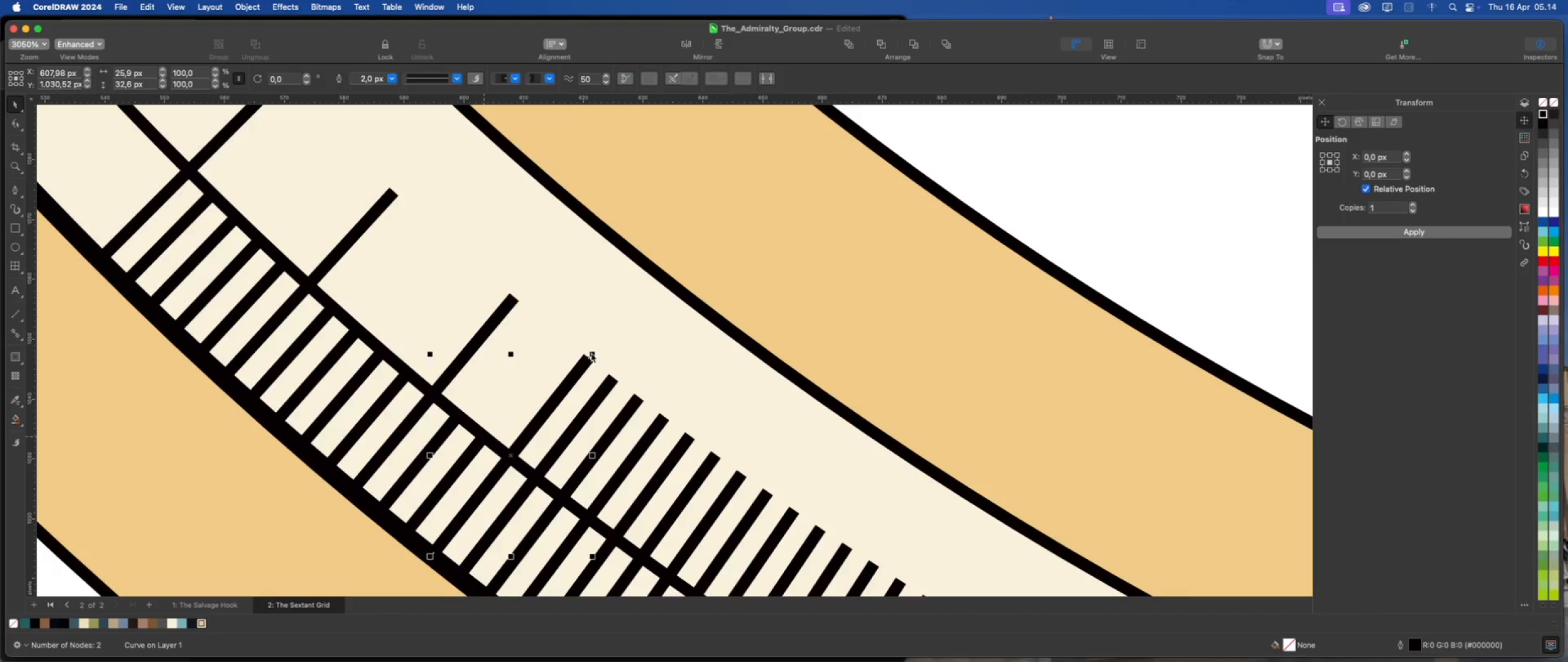 
left_click_drag(start_coordinate=[592, 354], to_coordinate=[513, 451])
 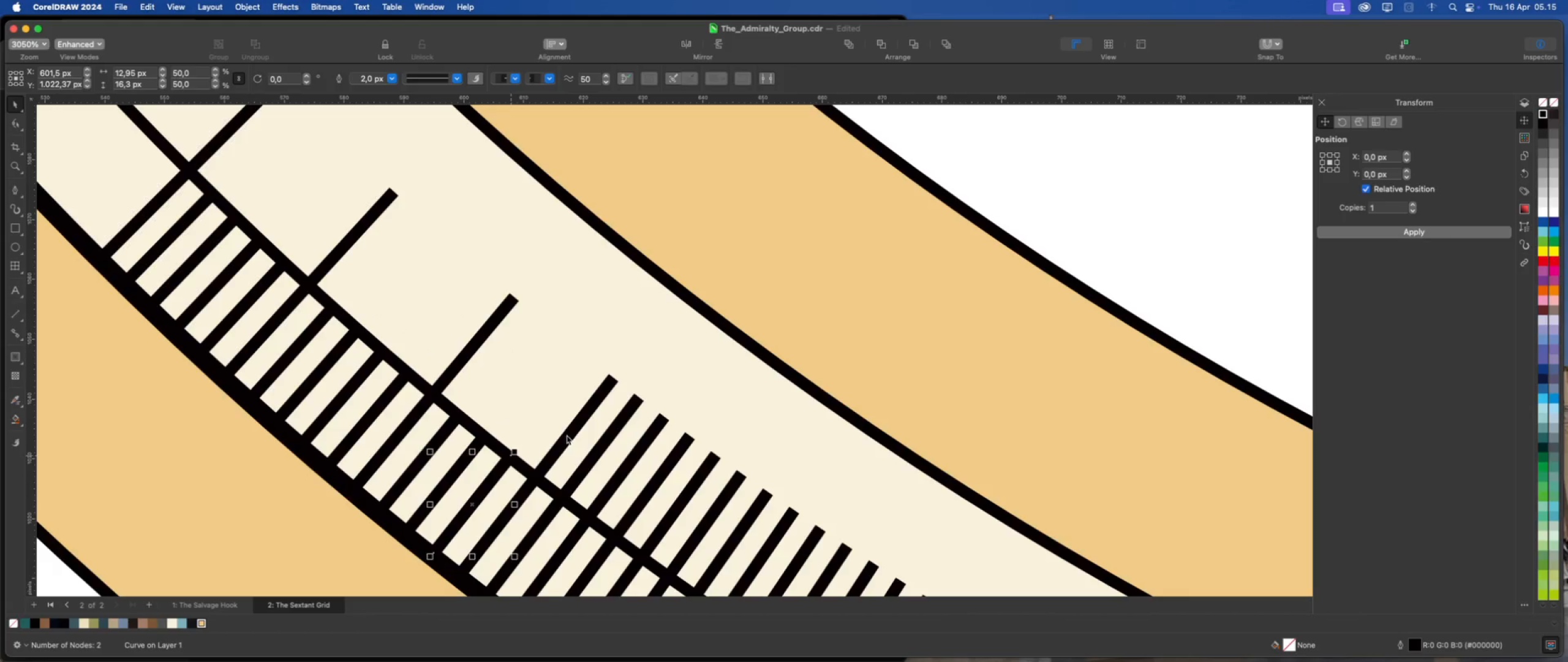 
left_click([567, 435])
 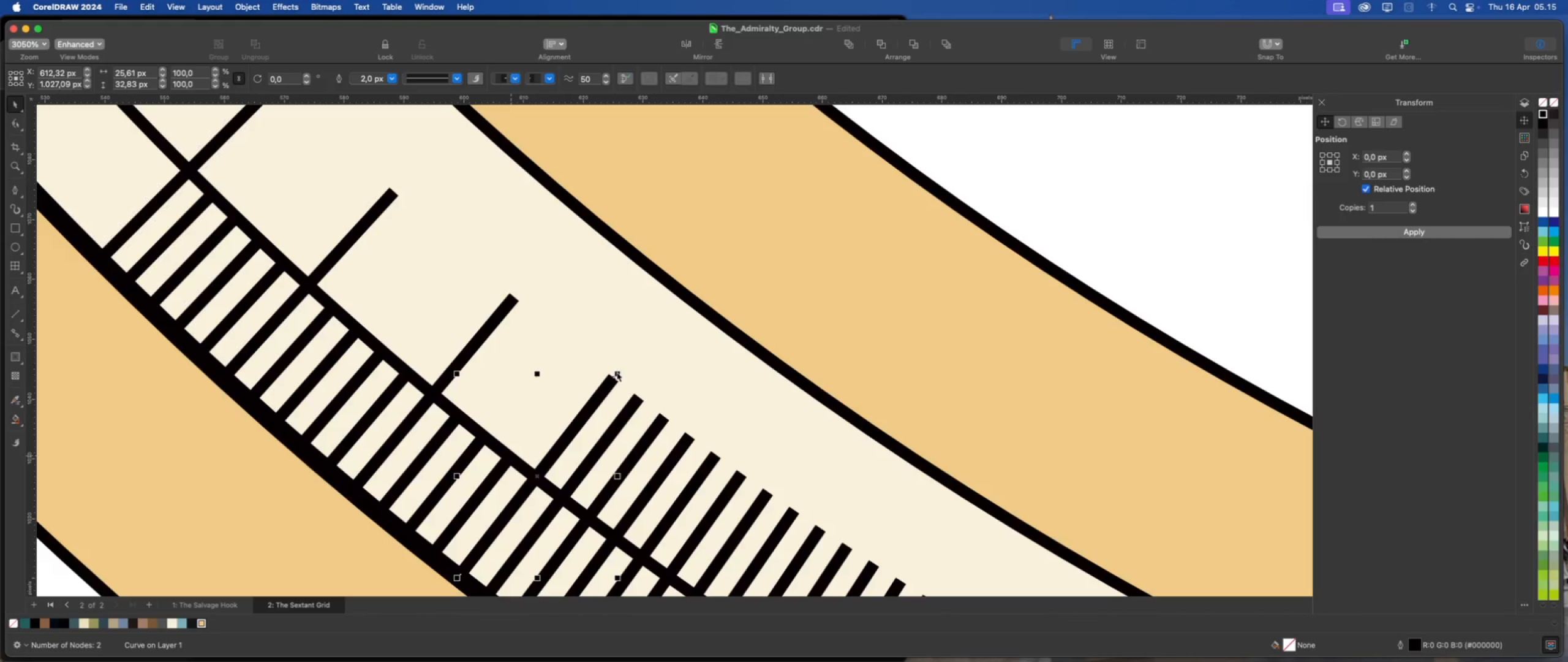 
left_click_drag(start_coordinate=[617, 372], to_coordinate=[538, 473])
 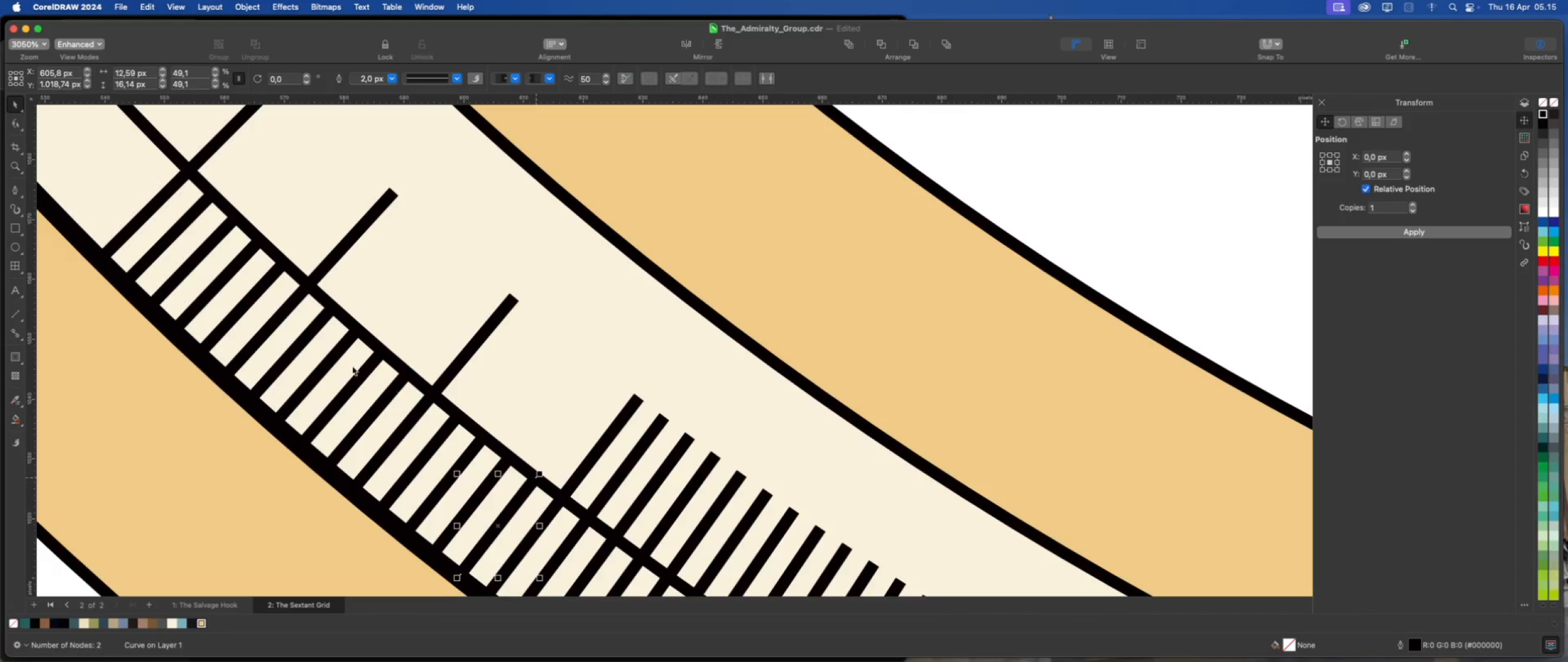 
scroll: coordinate [432, 418], scroll_direction: down, amount: 13.0
 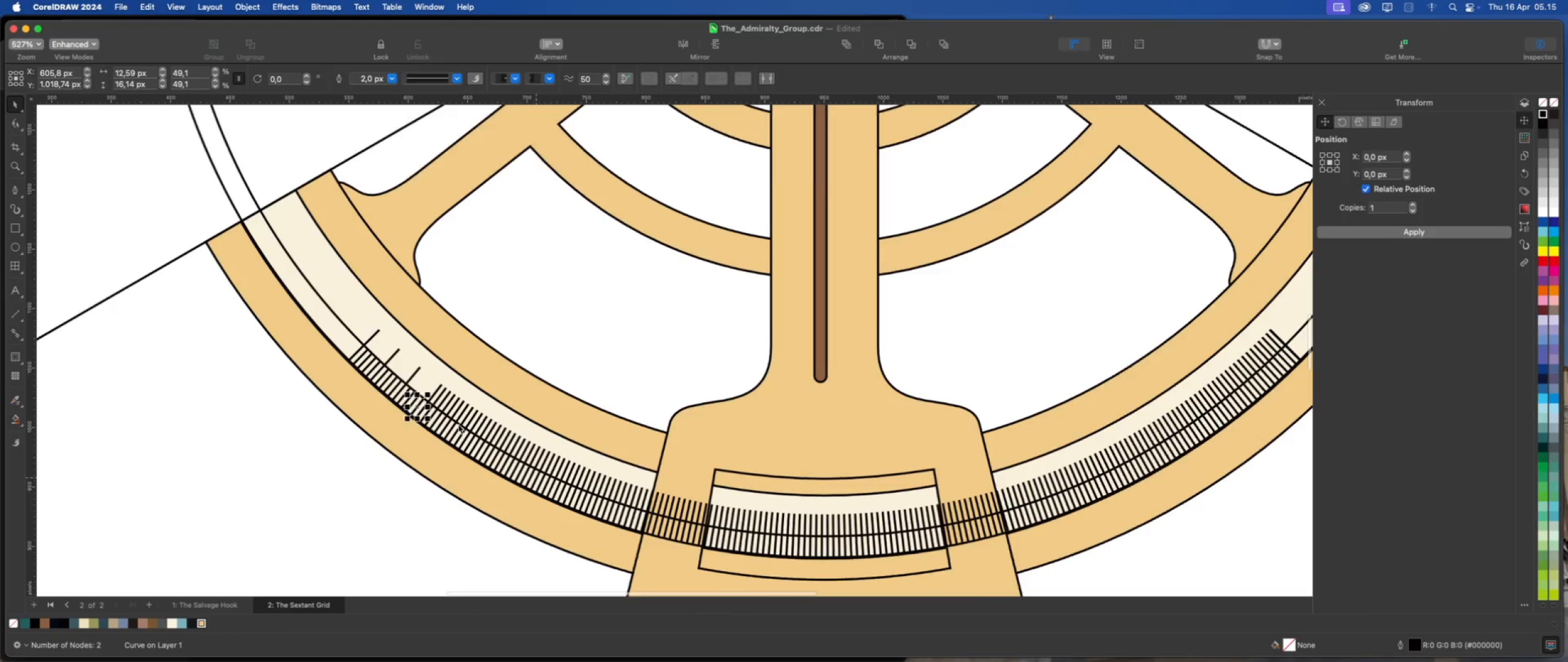 
scroll: coordinate [459, 424], scroll_direction: up, amount: 1.0
 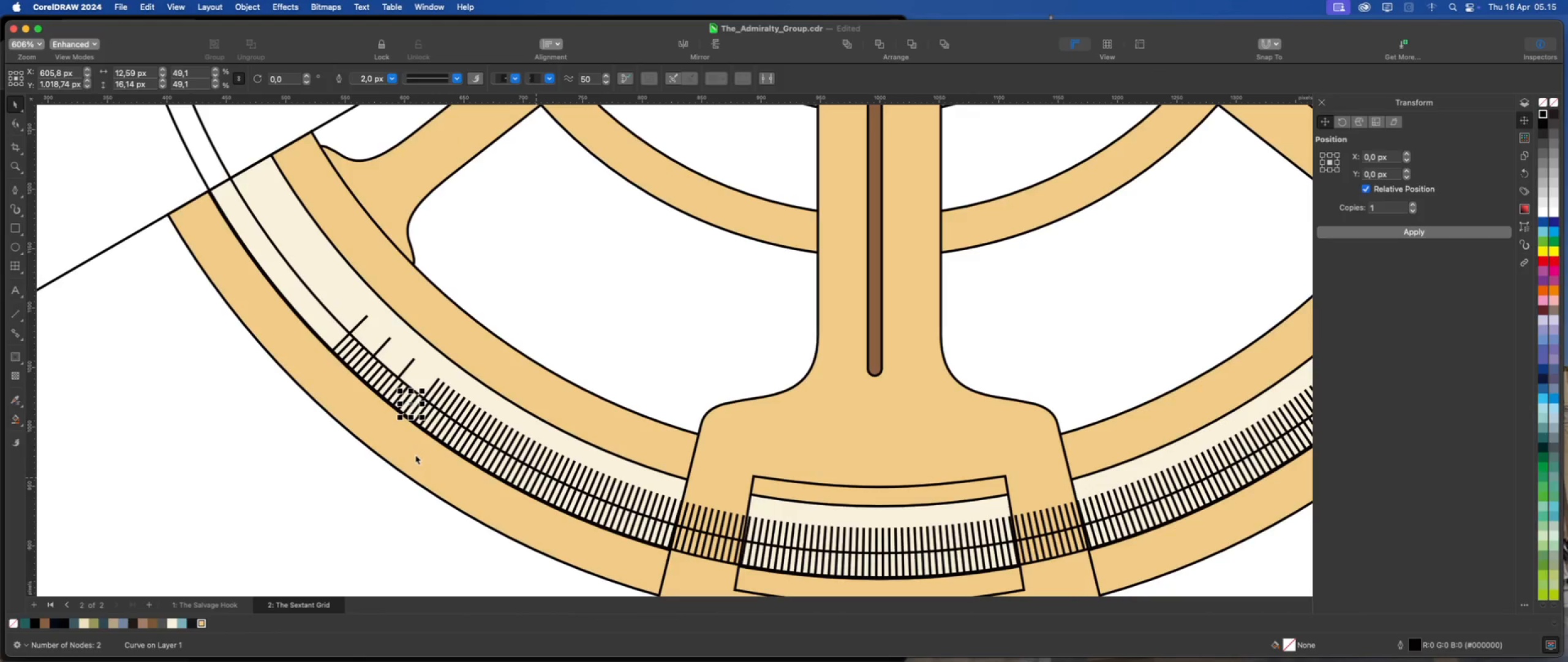 
left_click([375, 569])
 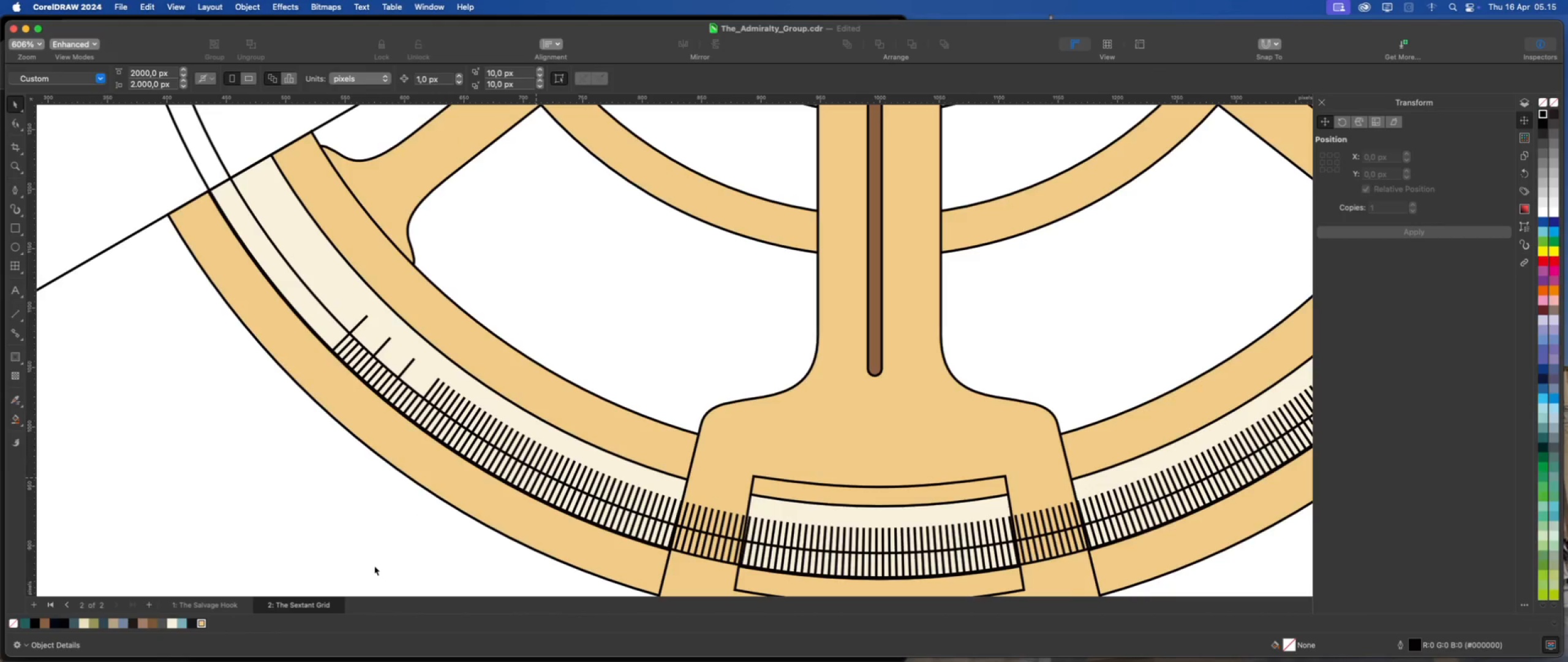 
key(Meta+S)
 